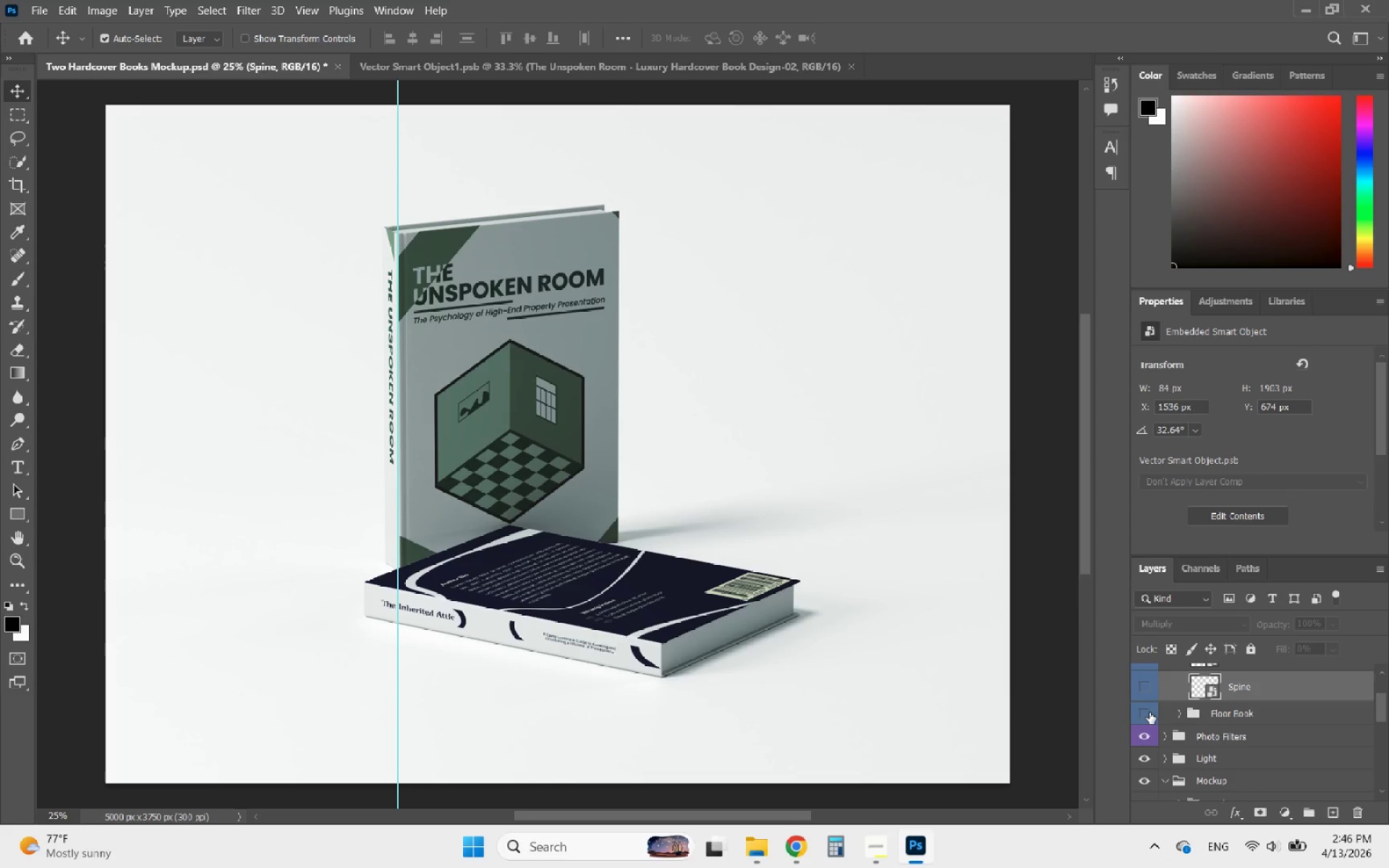 
left_click([1141, 712])
 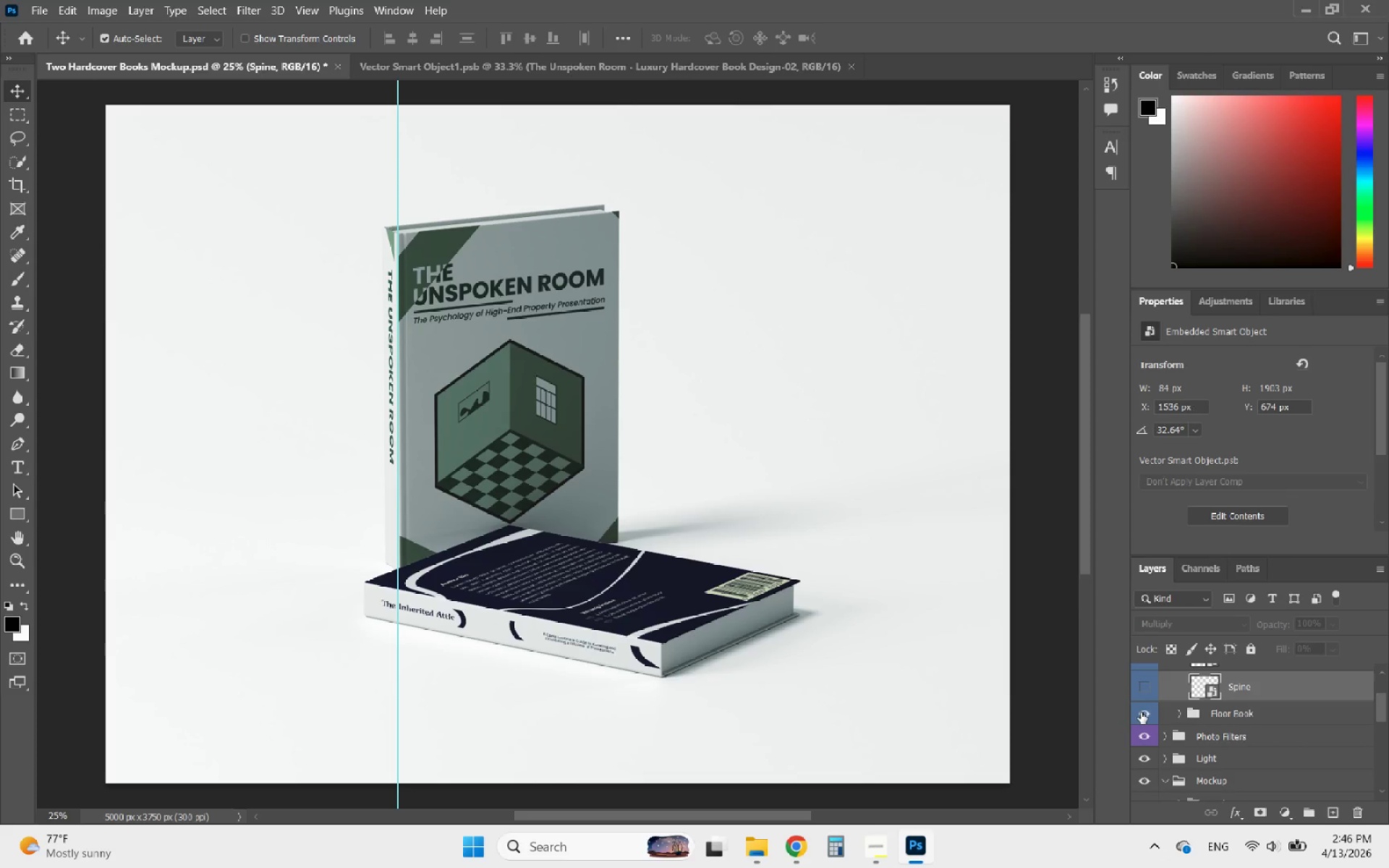 
left_click([1141, 712])
 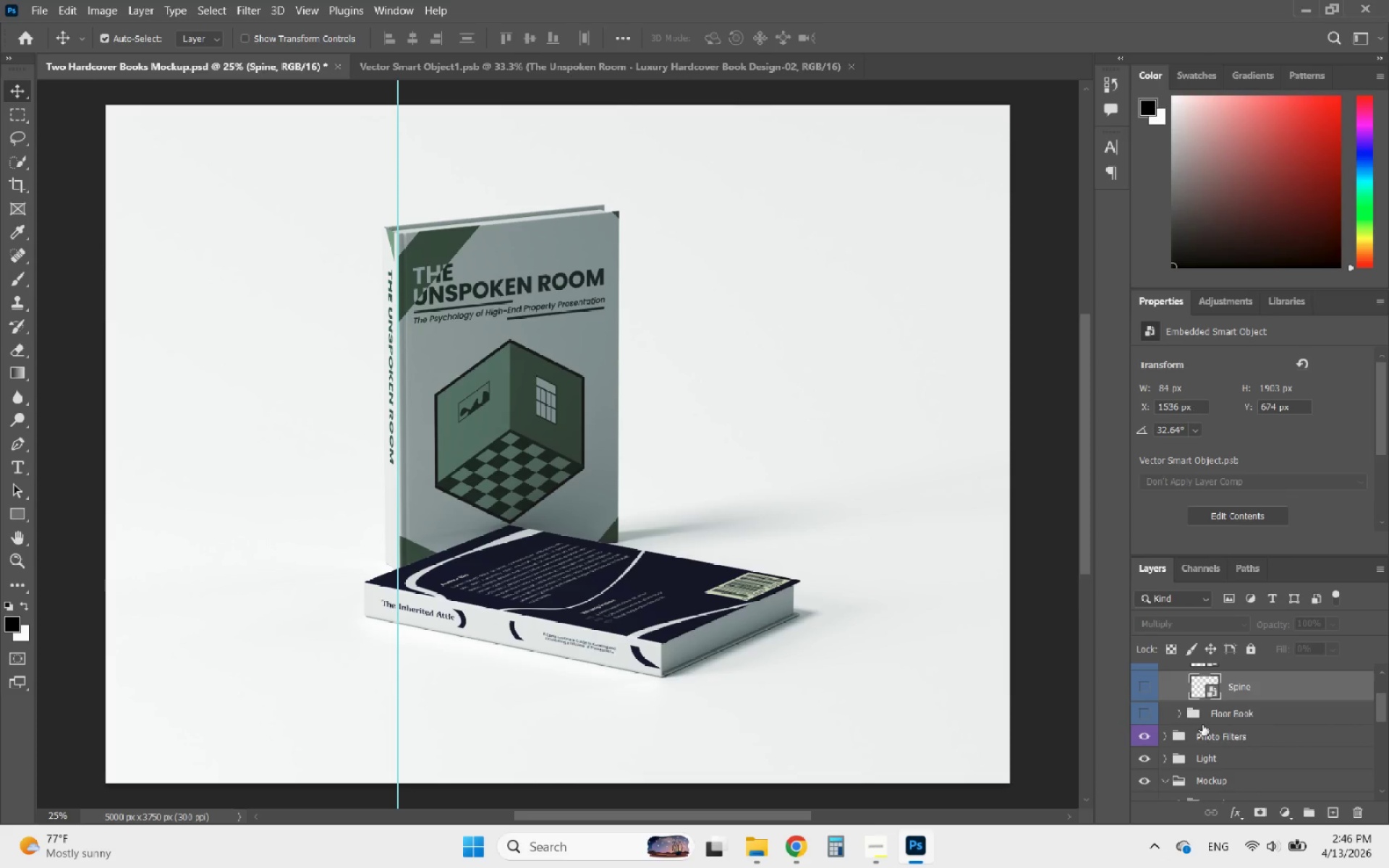 
left_click([1176, 714])
 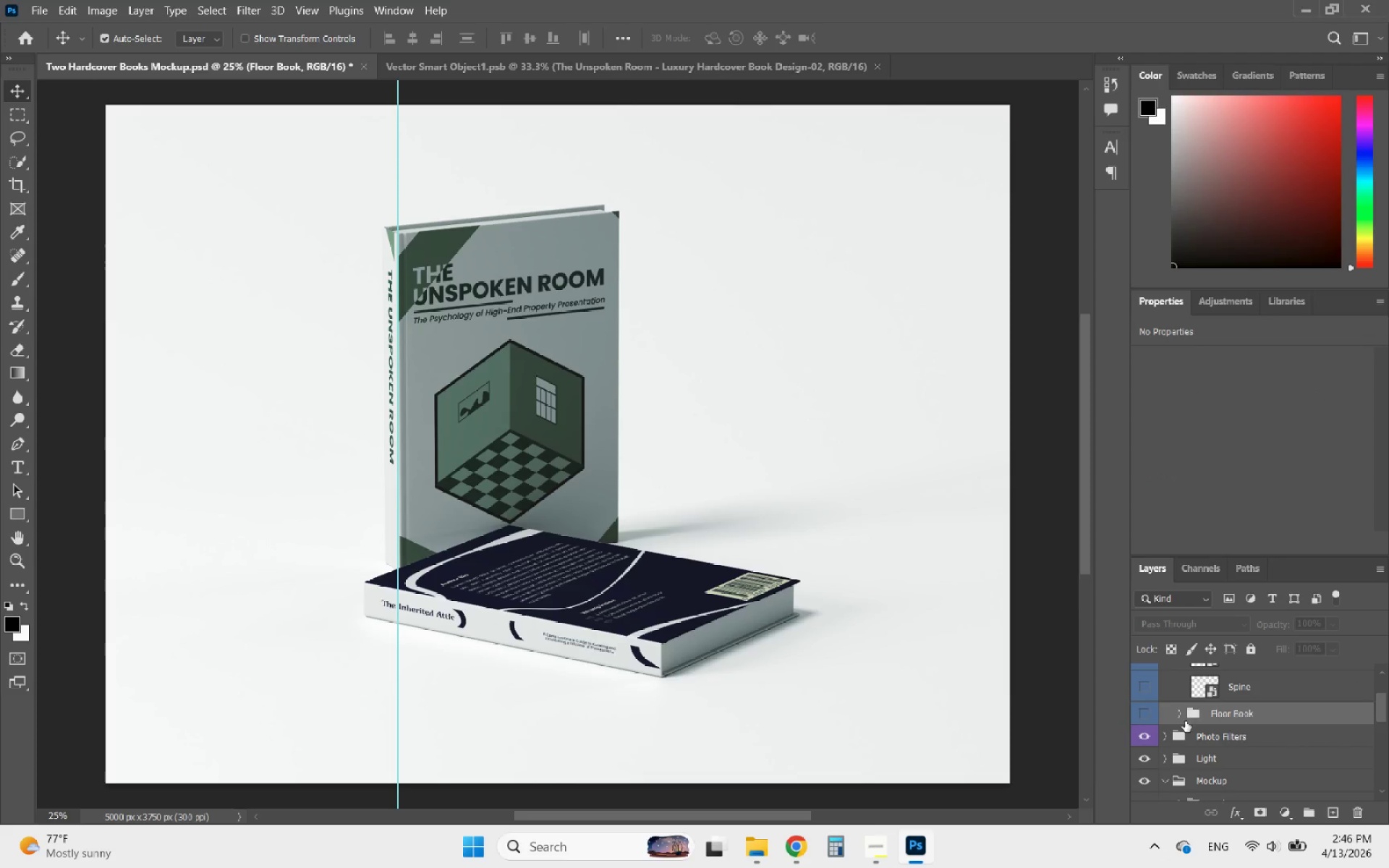 
left_click([1179, 718])
 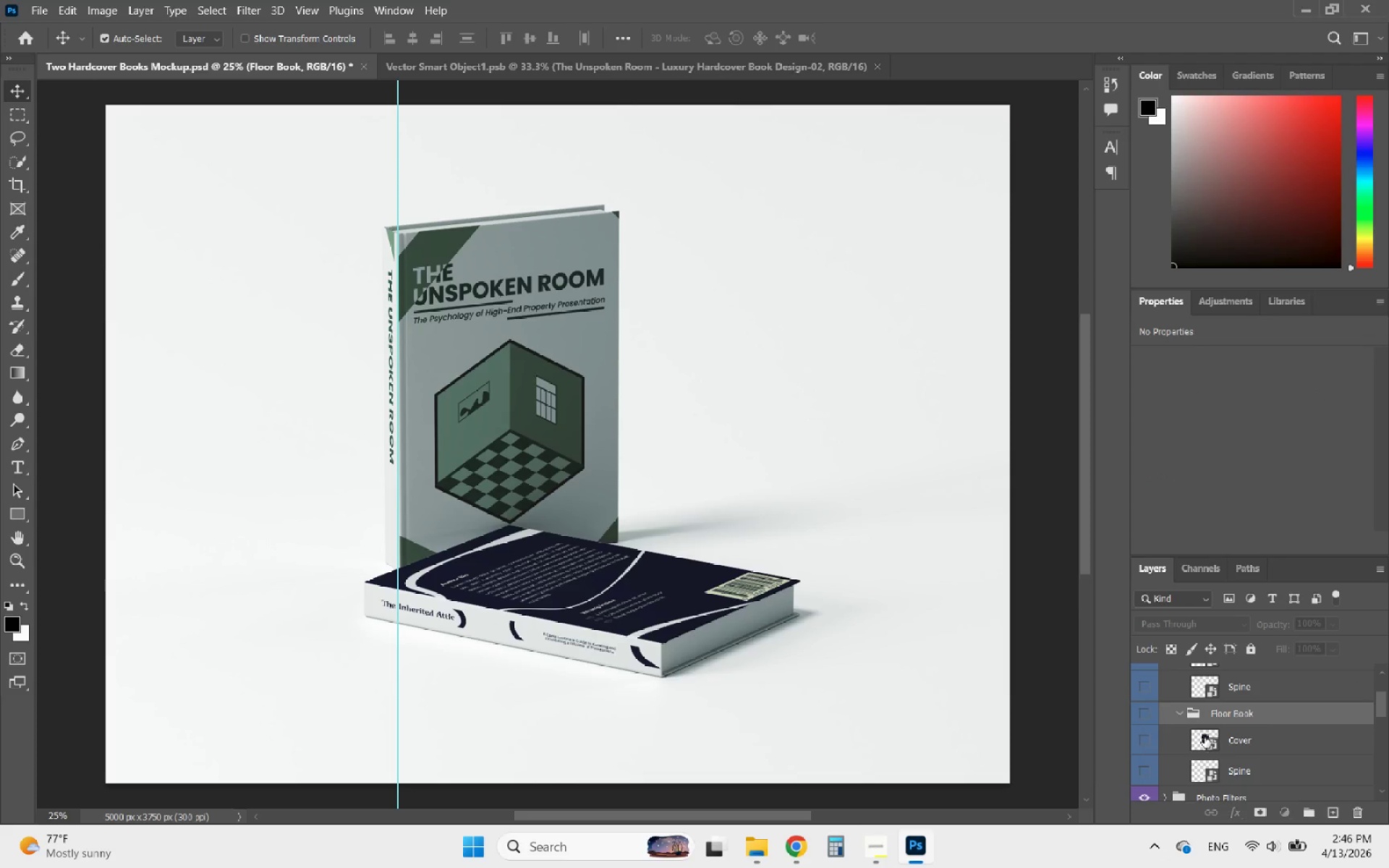 
double_click([1205, 737])
 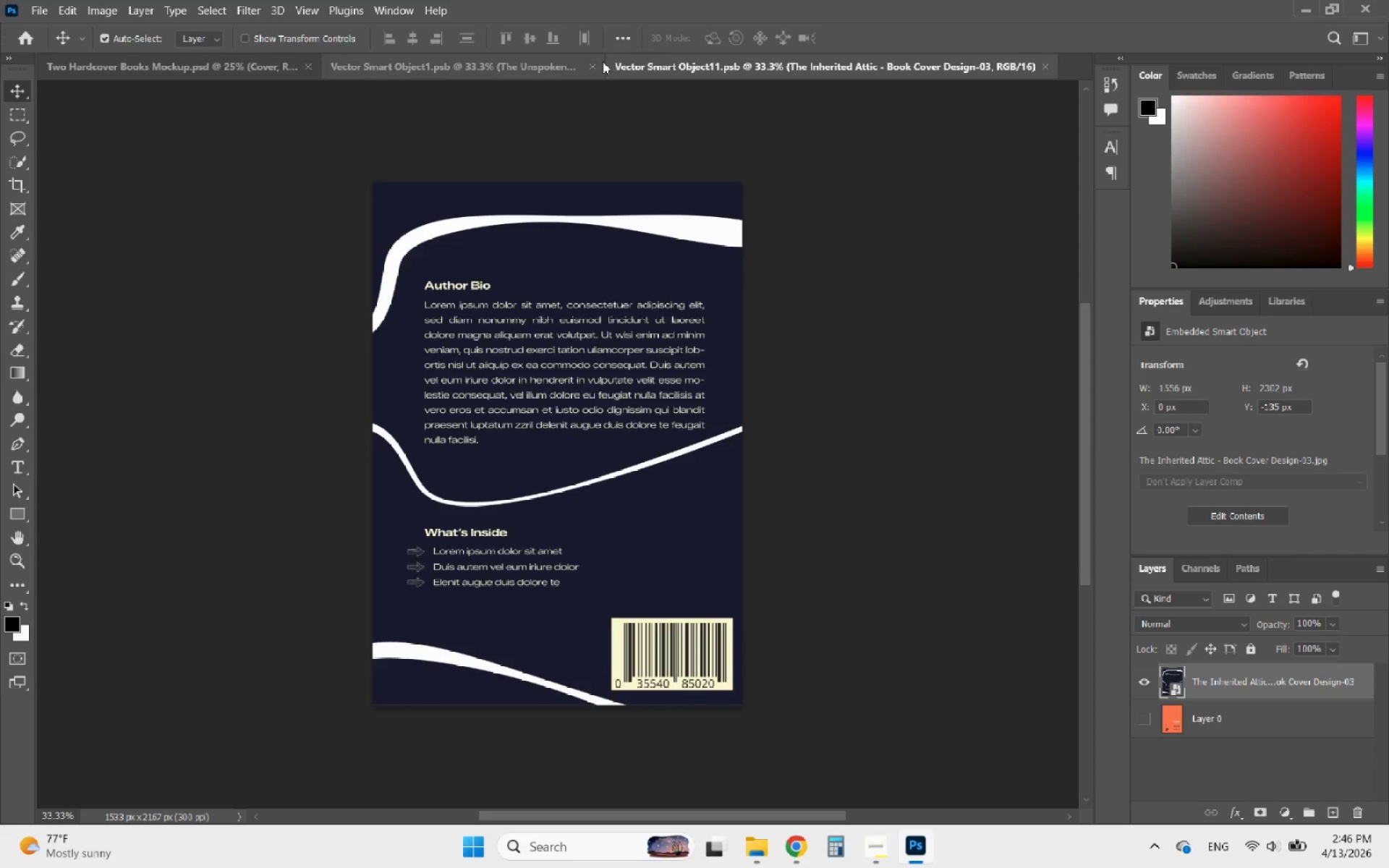 
left_click([592, 62])
 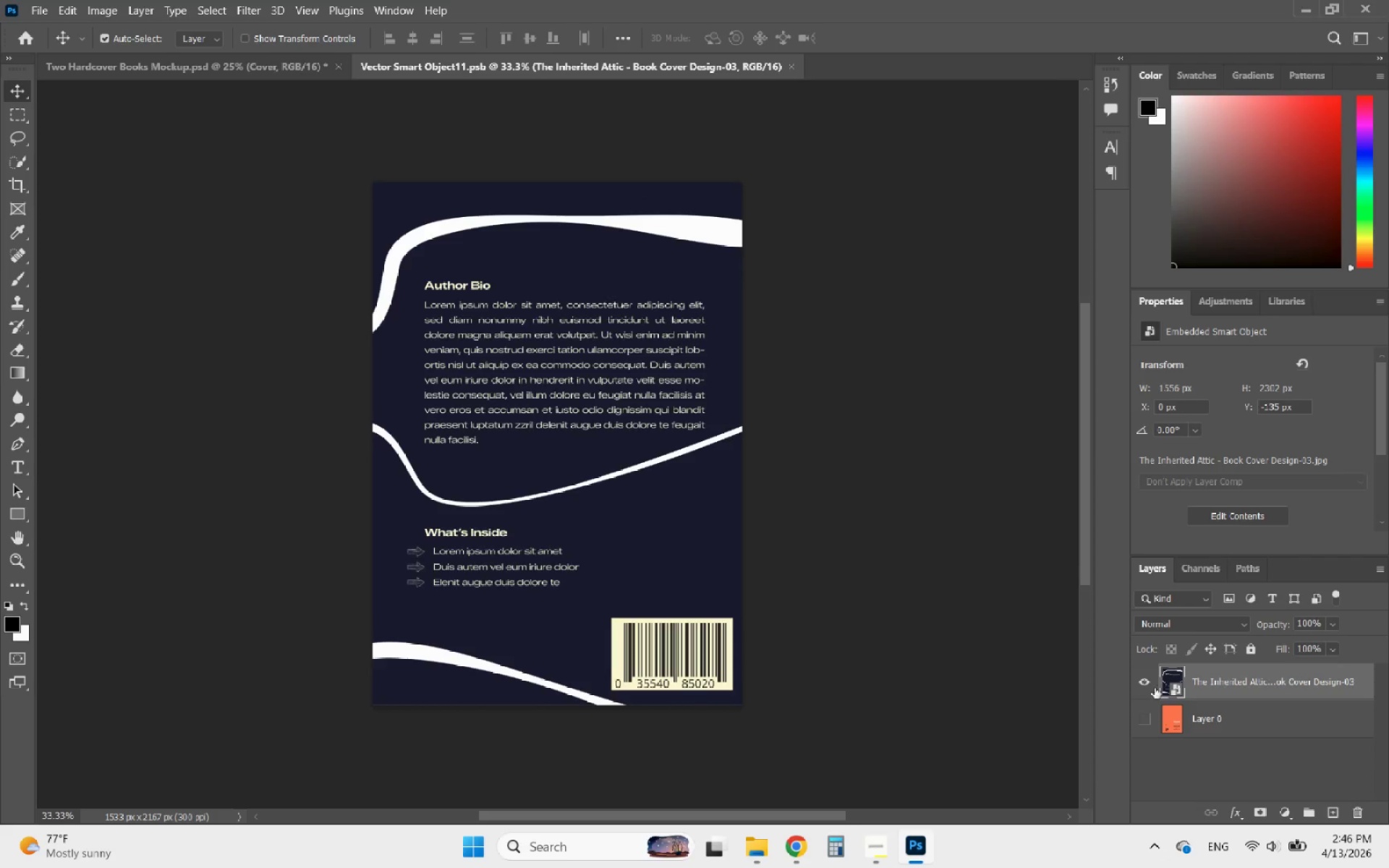 
left_click([1145, 688])
 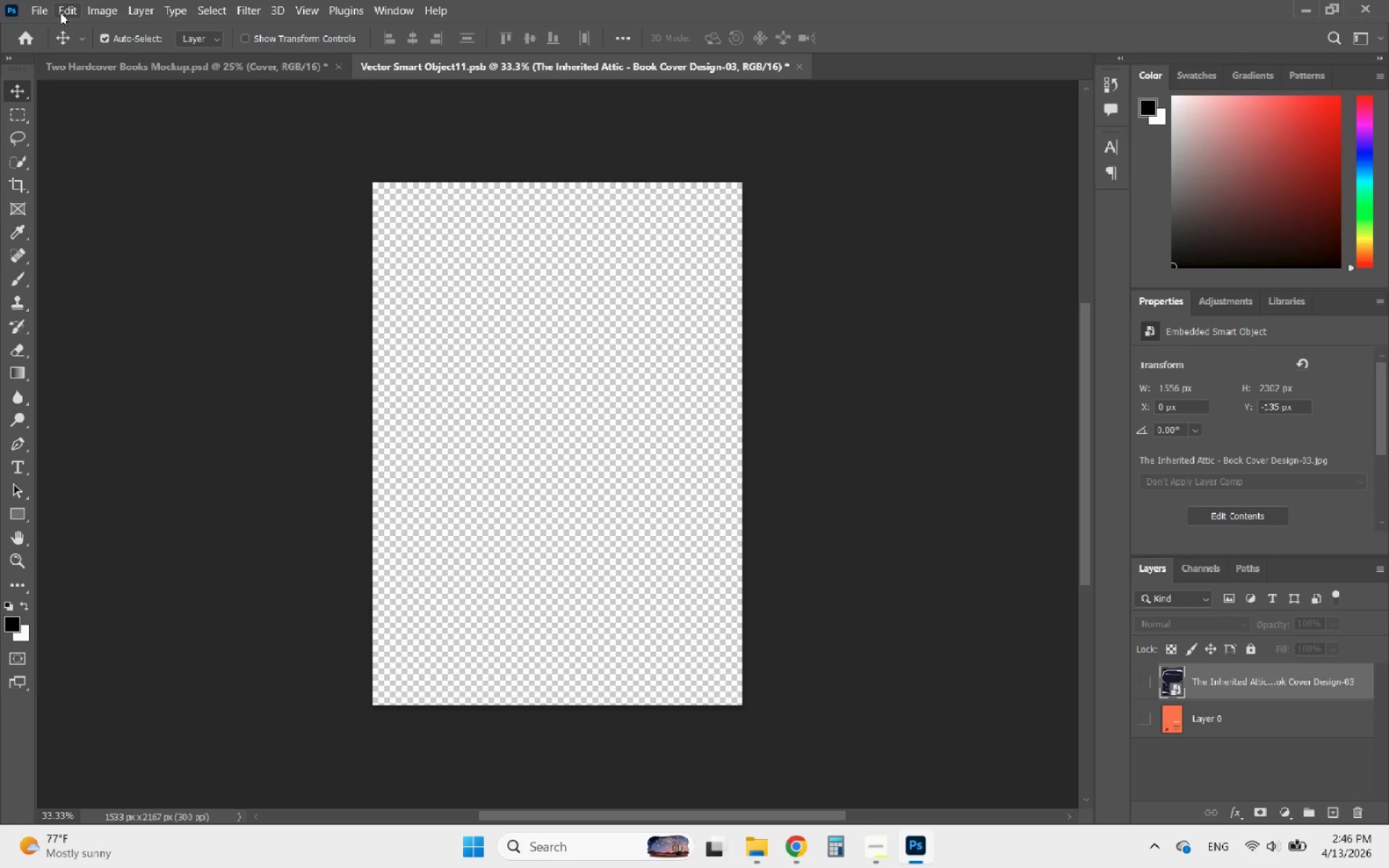 
left_click([41, 11])
 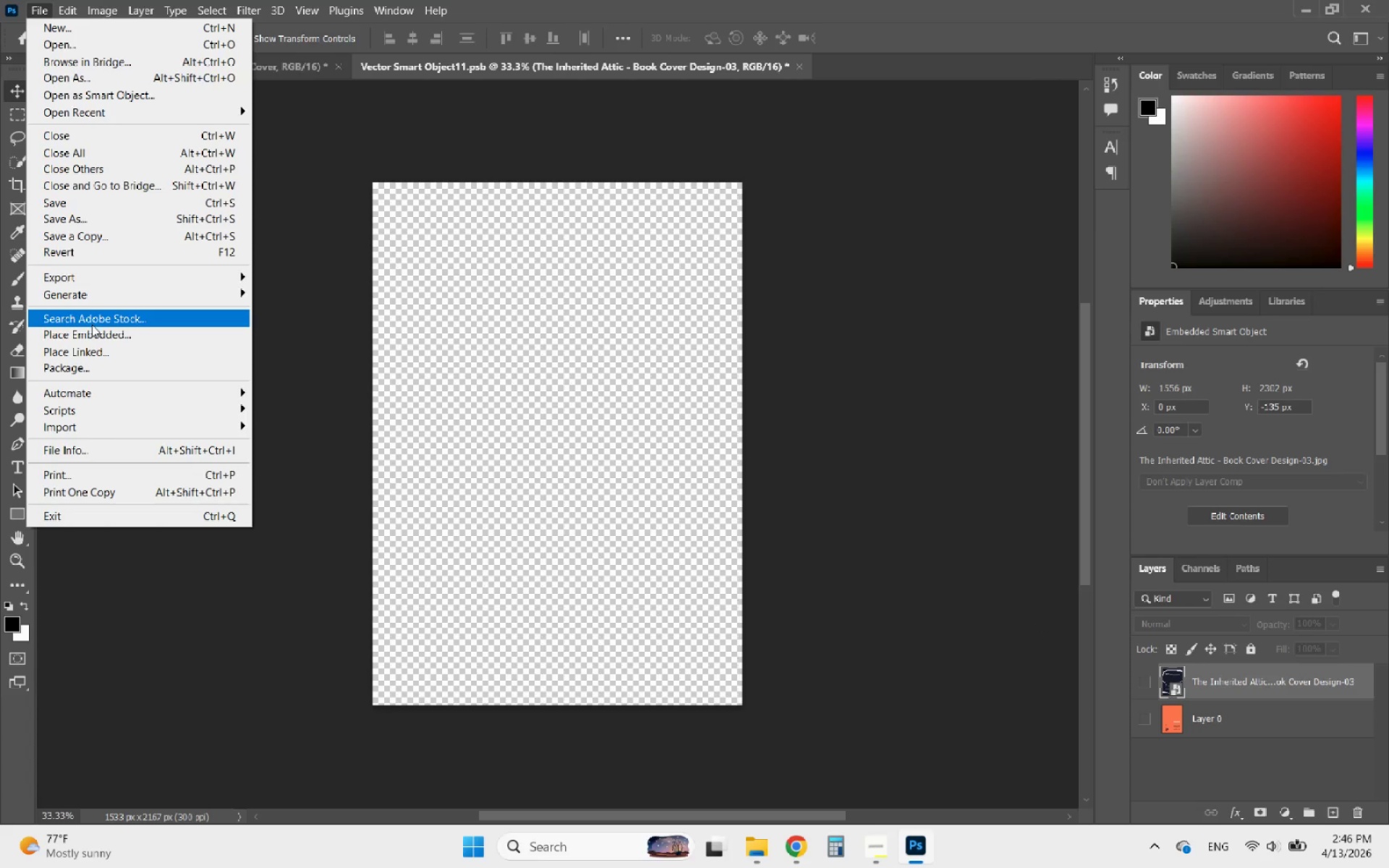 
left_click([80, 333])
 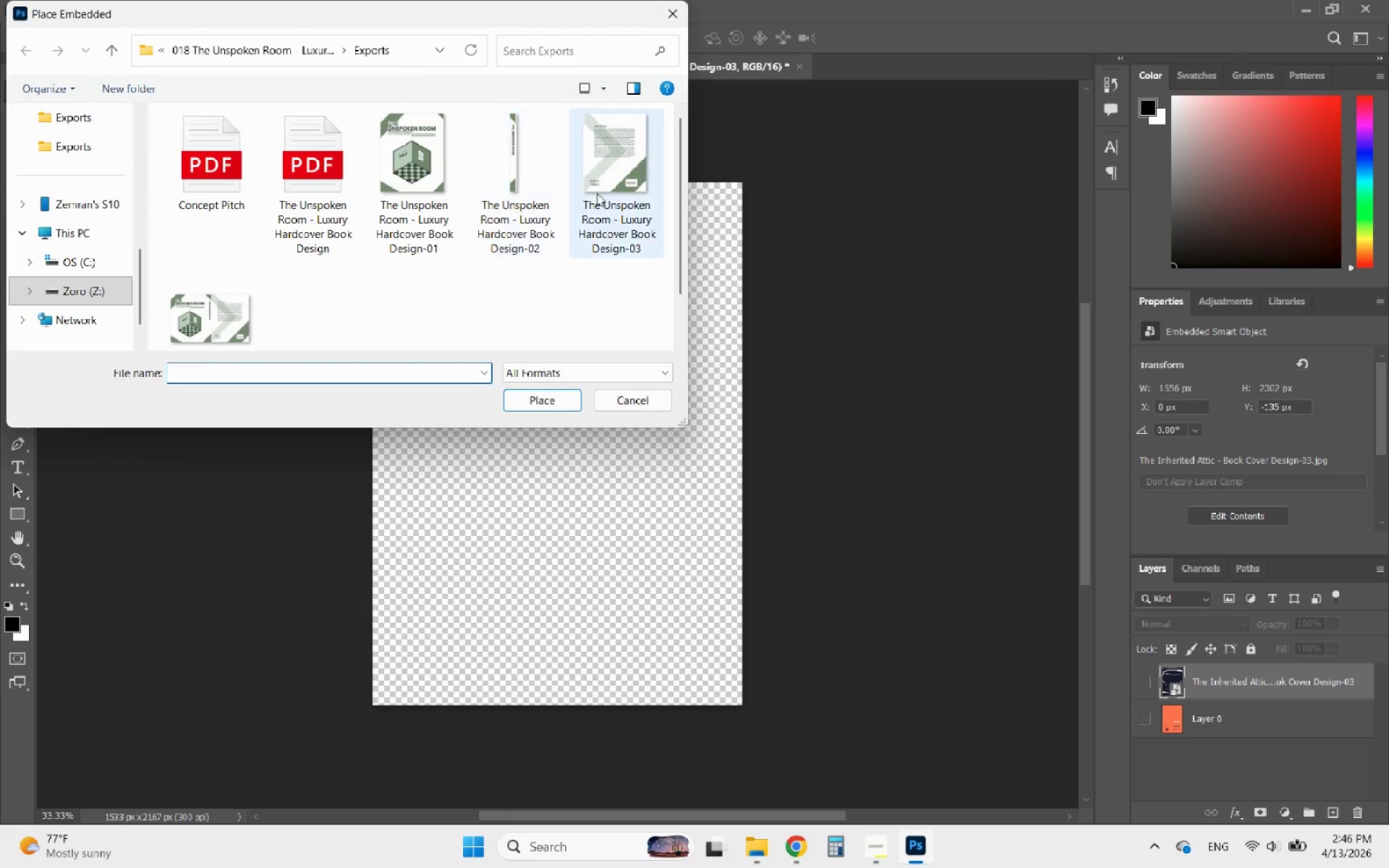 
left_click([619, 187])
 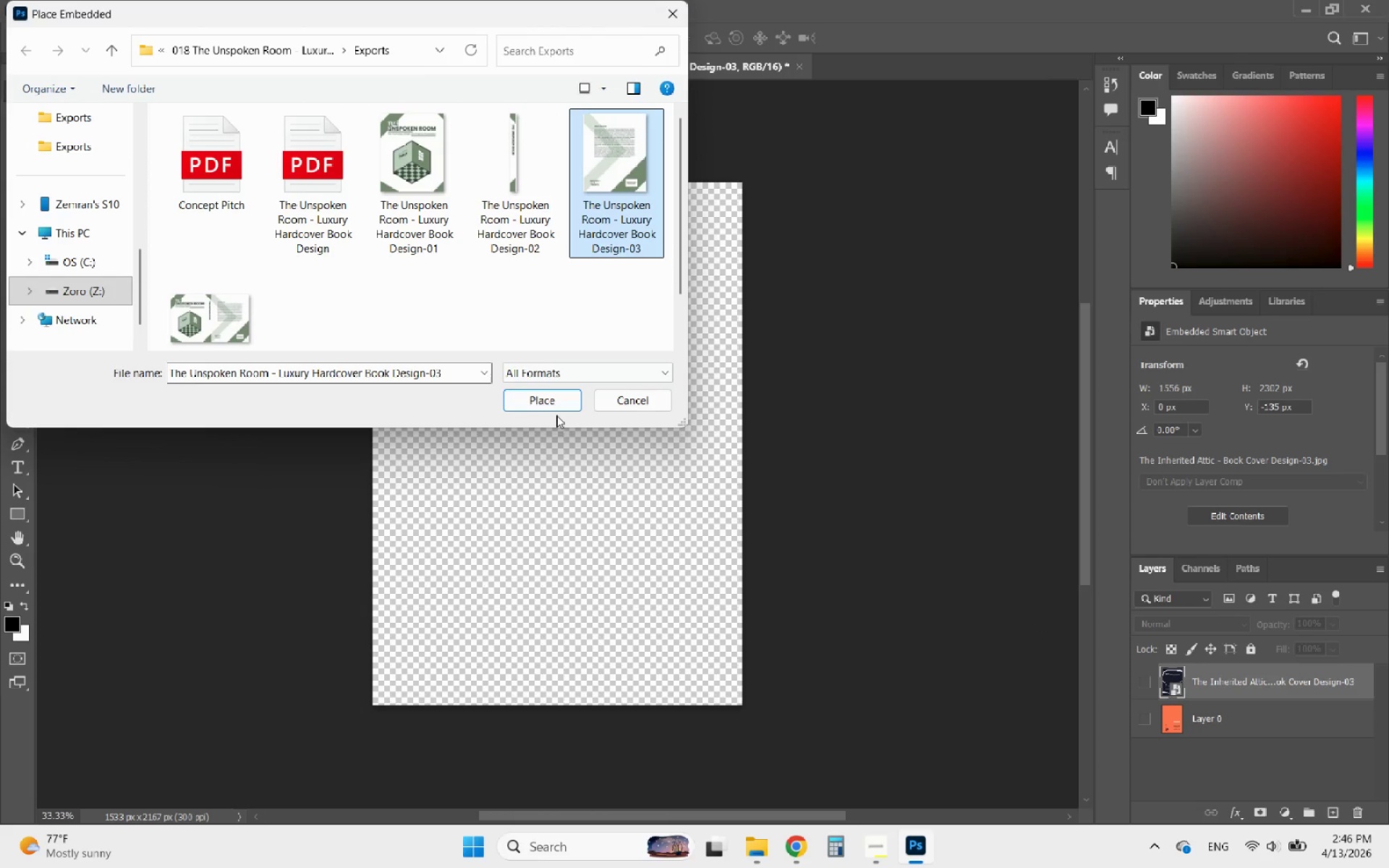 
left_click([548, 399])
 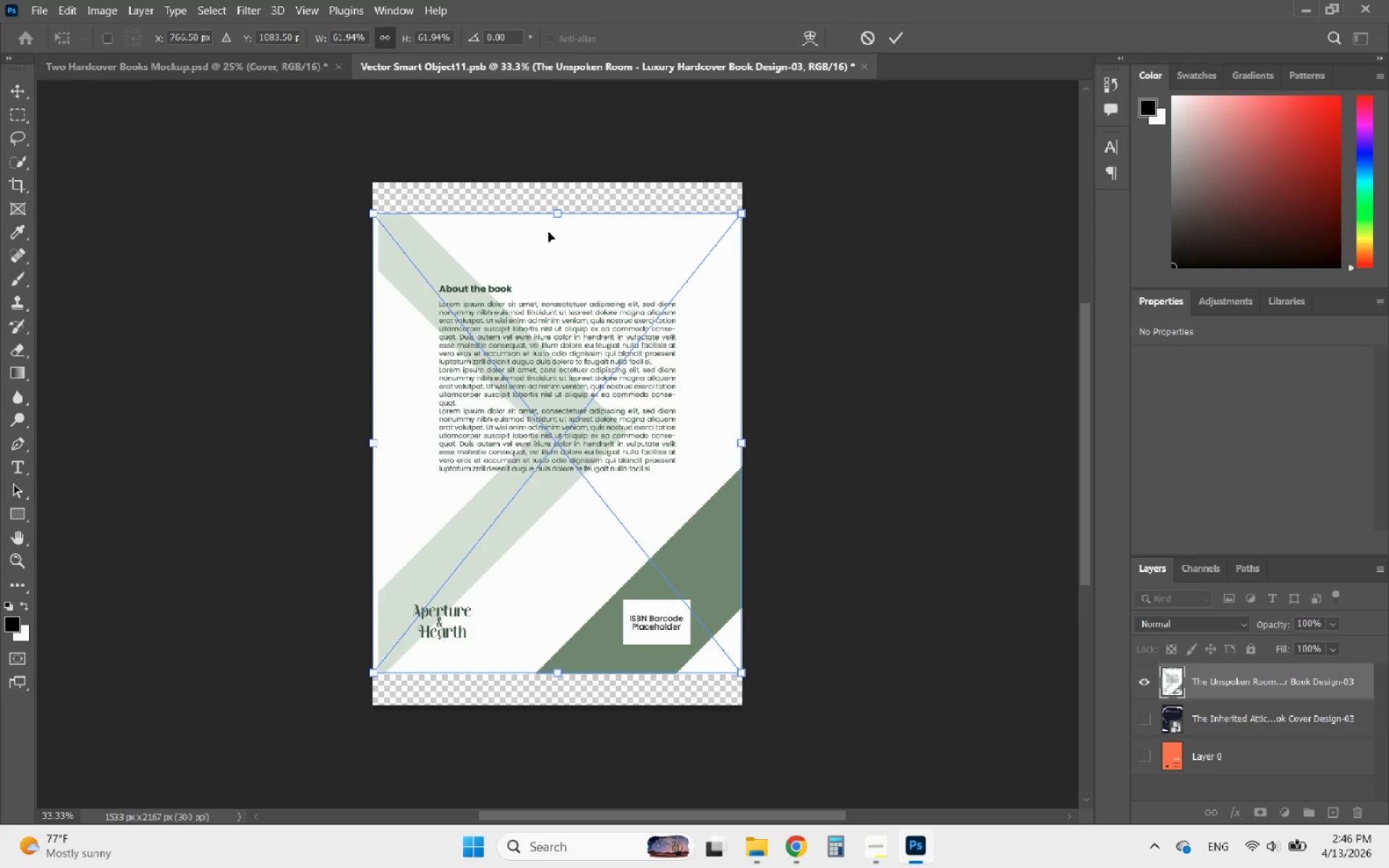 
left_click_drag(start_coordinate=[556, 212], to_coordinate=[552, 179])
 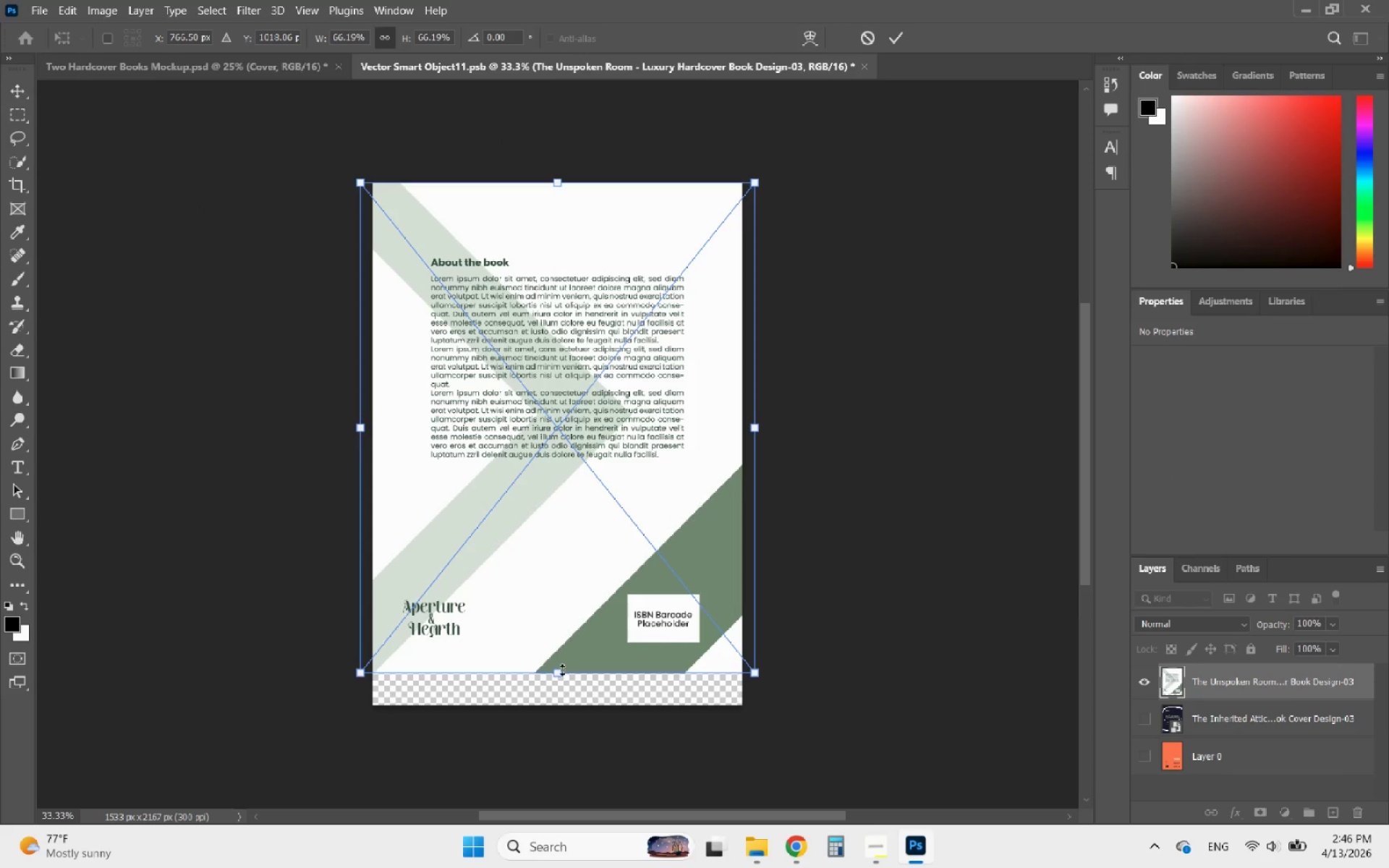 
left_click_drag(start_coordinate=[560, 671], to_coordinate=[506, 698])
 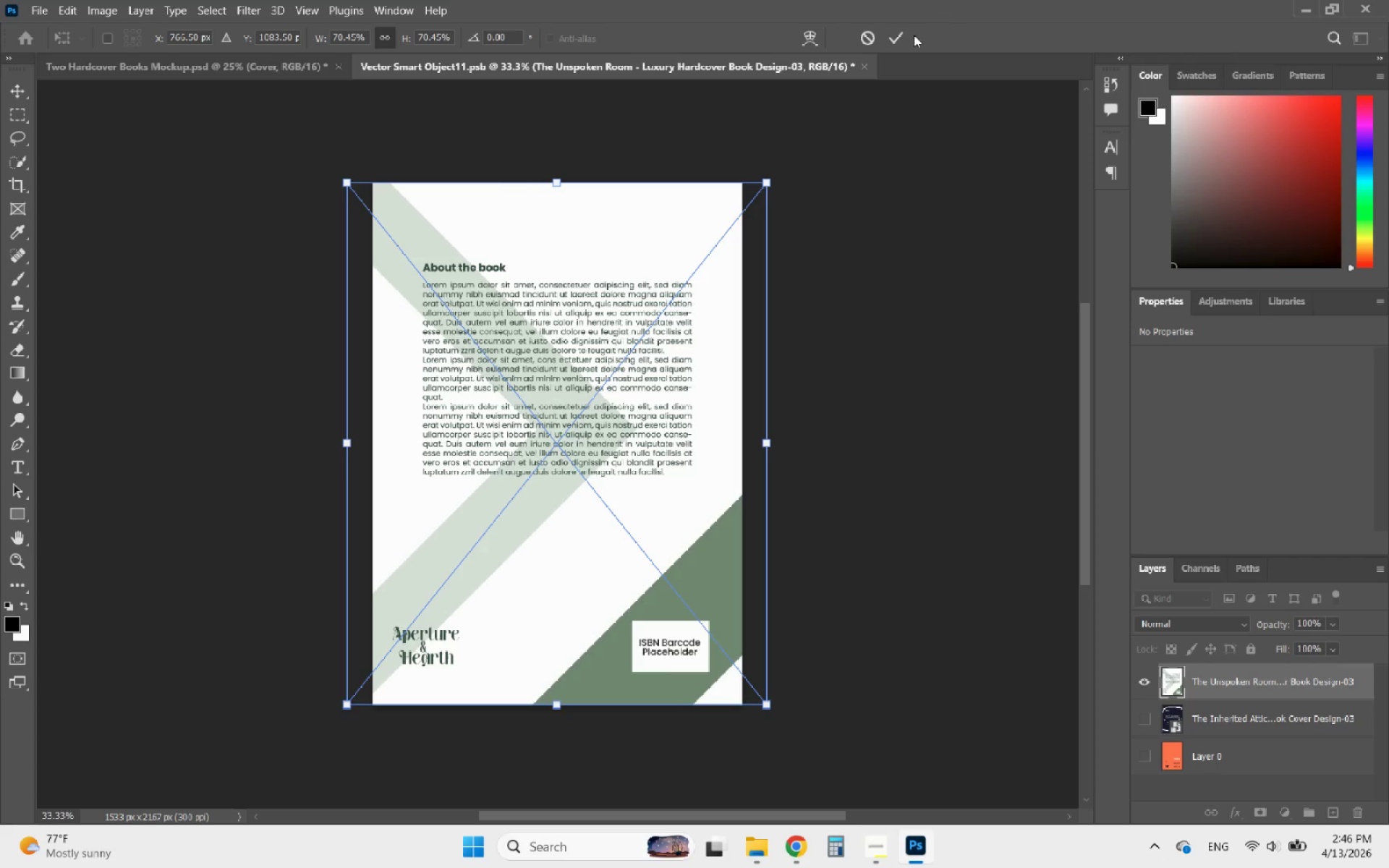 
left_click([897, 41])
 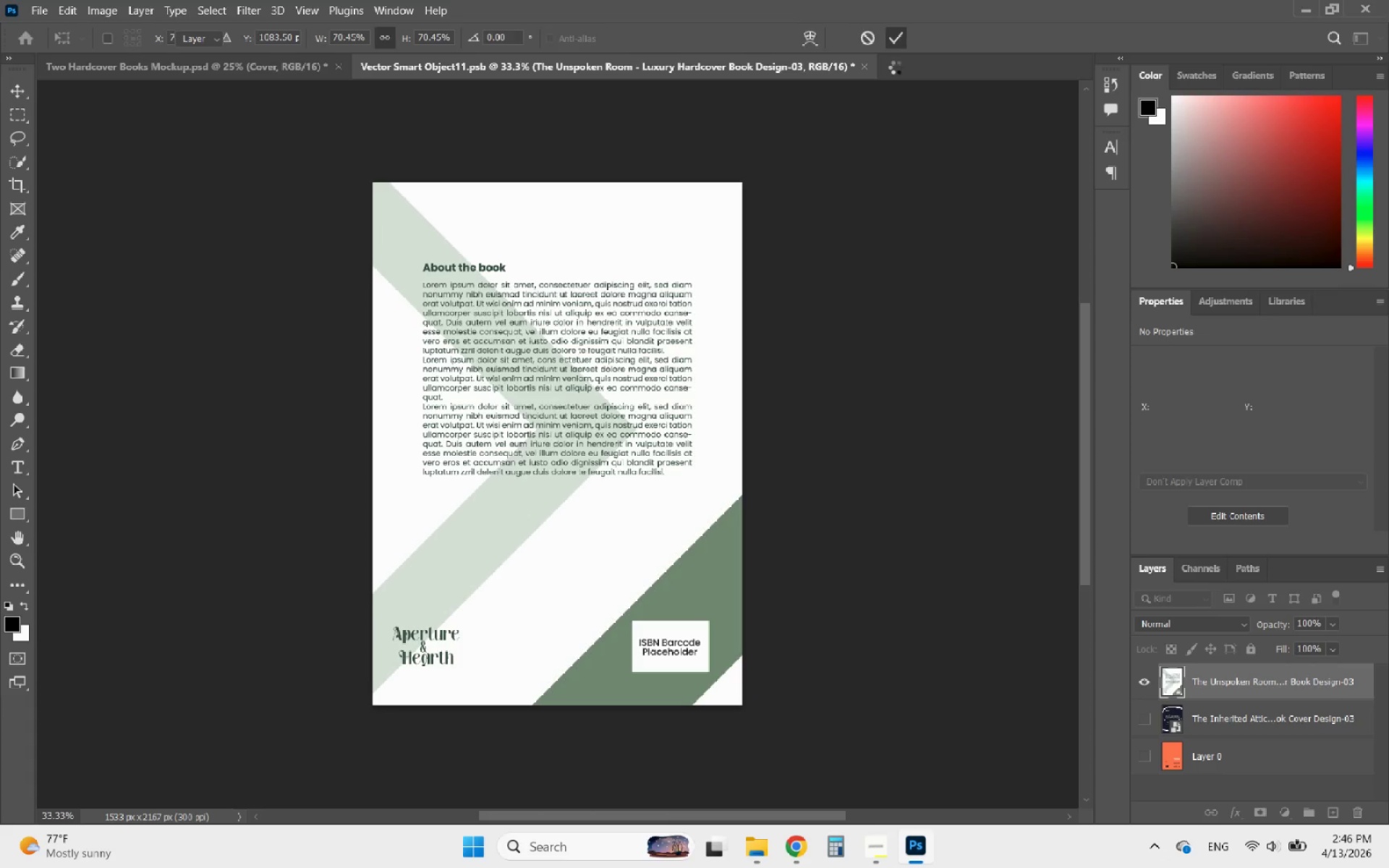 
key(Control+S)
 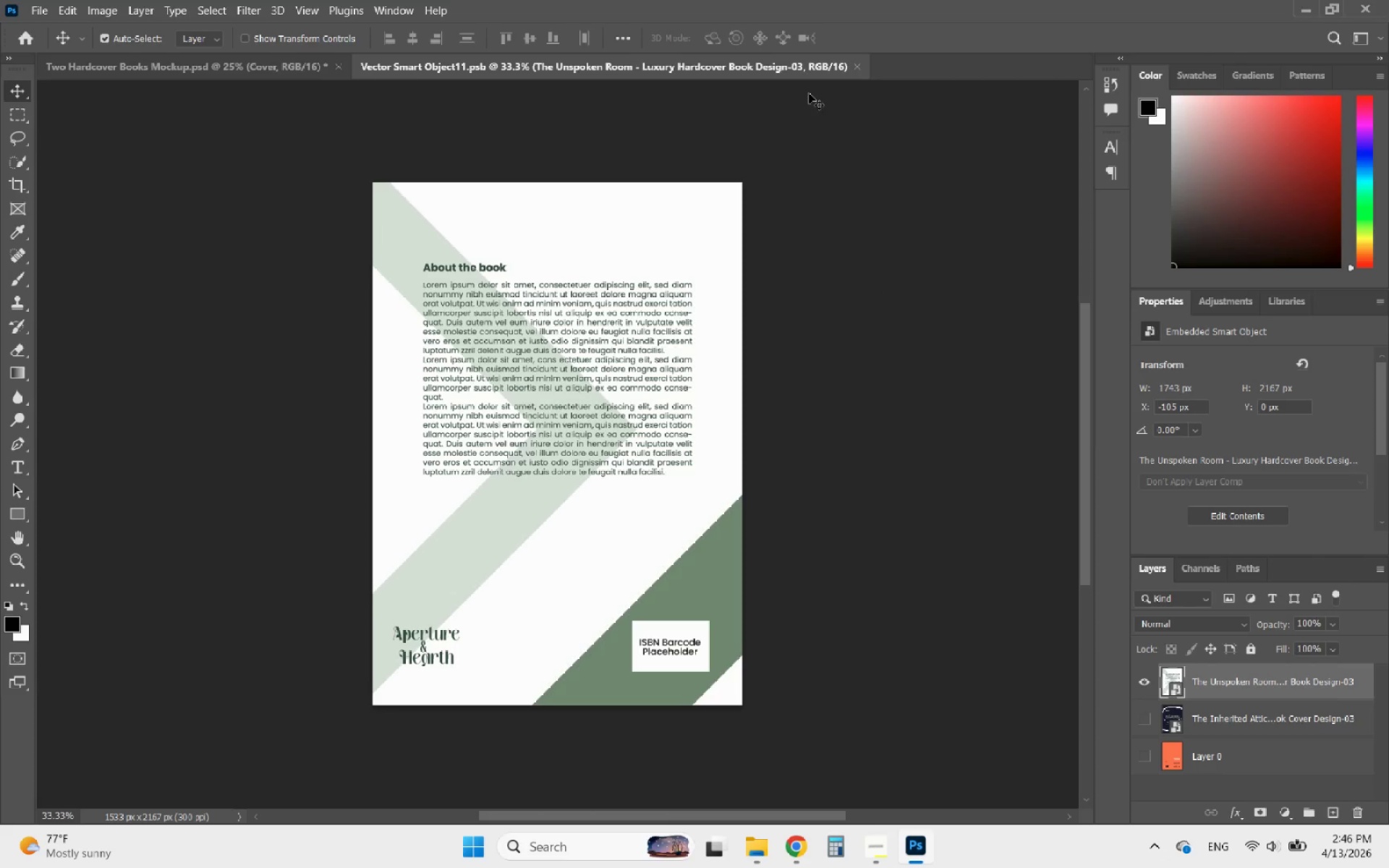 
left_click([861, 66])
 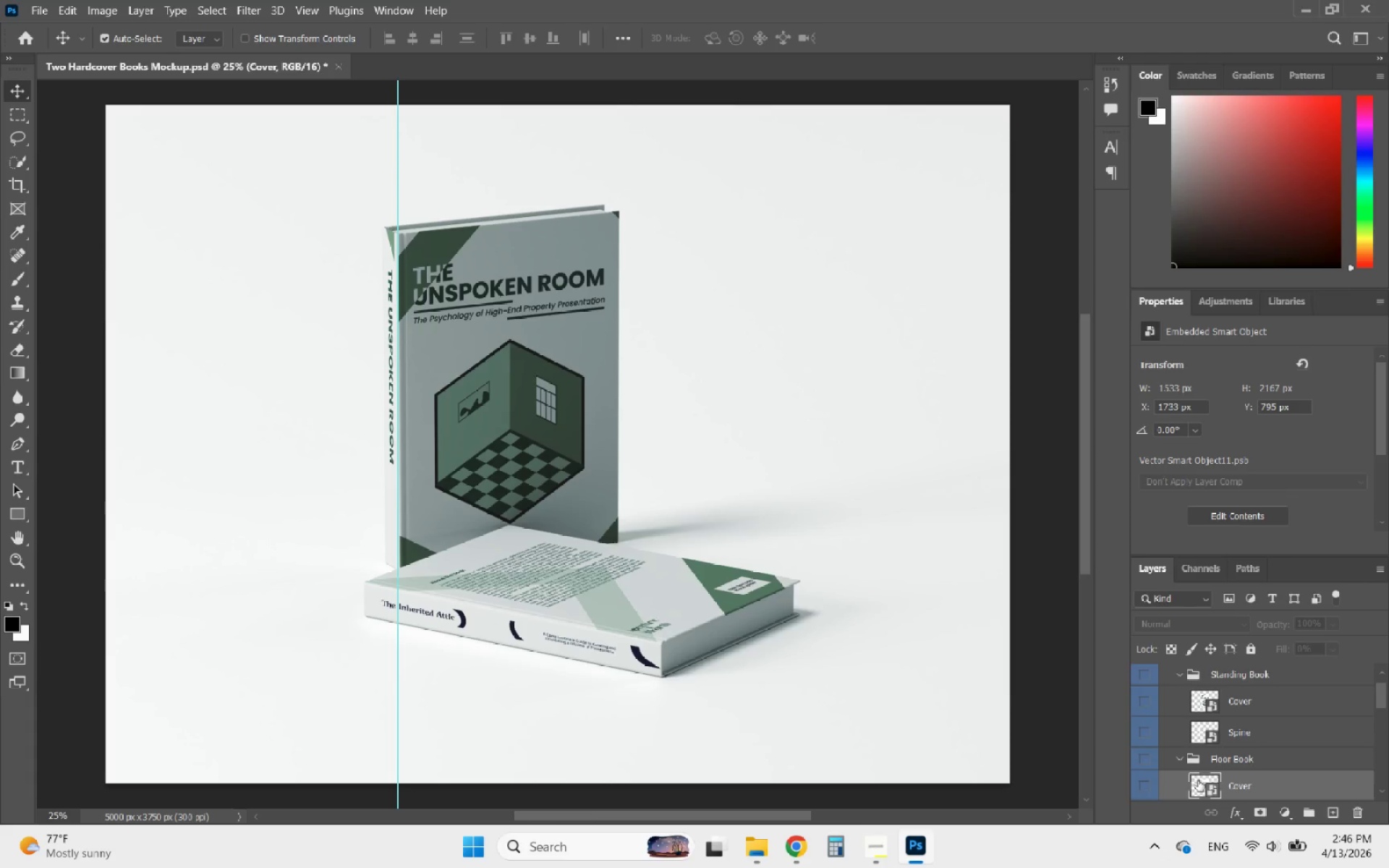 
scroll: coordinate [1198, 780], scroll_direction: down, amount: 1.0
 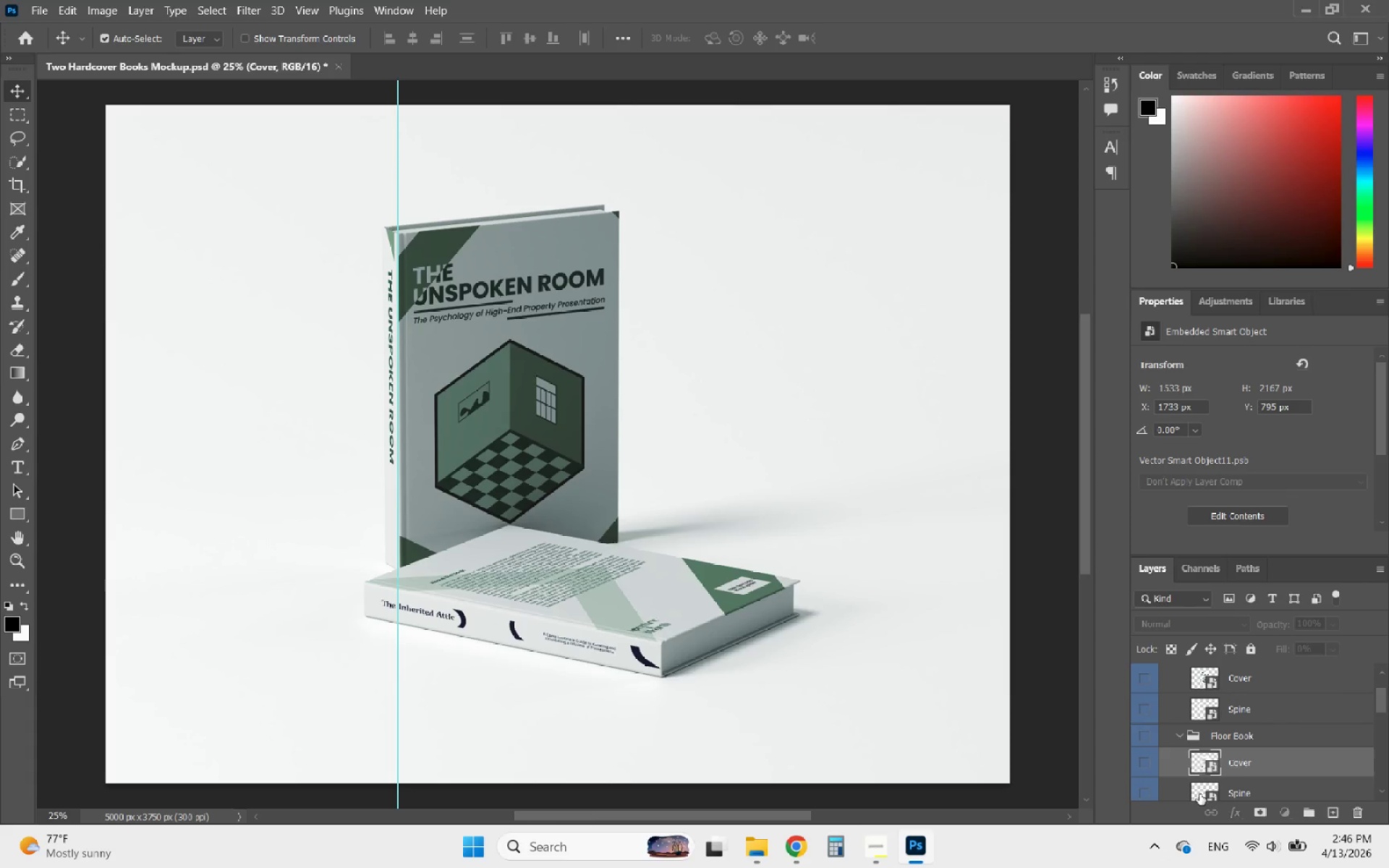 
double_click([1199, 794])
 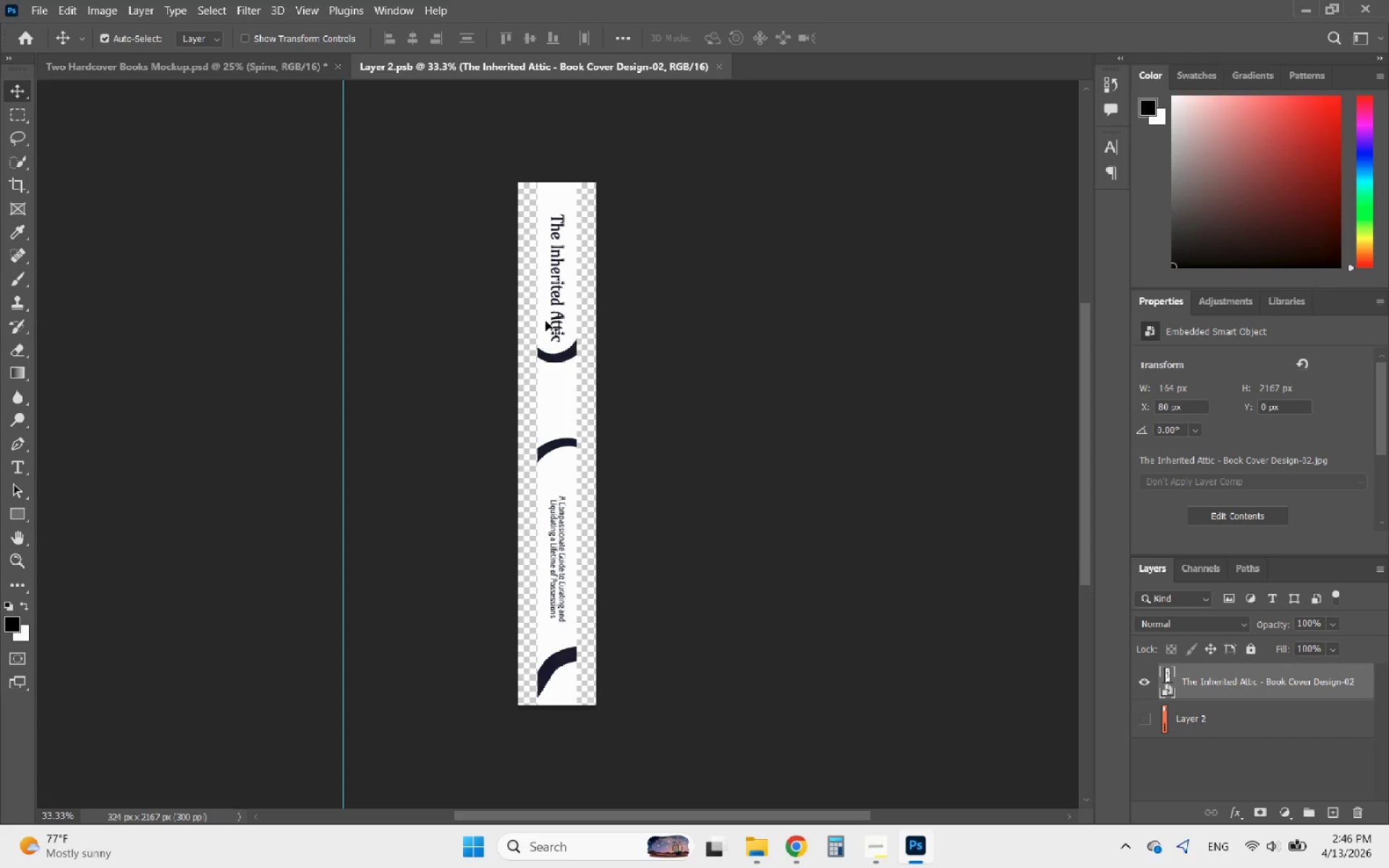 
left_click([545, 321])
 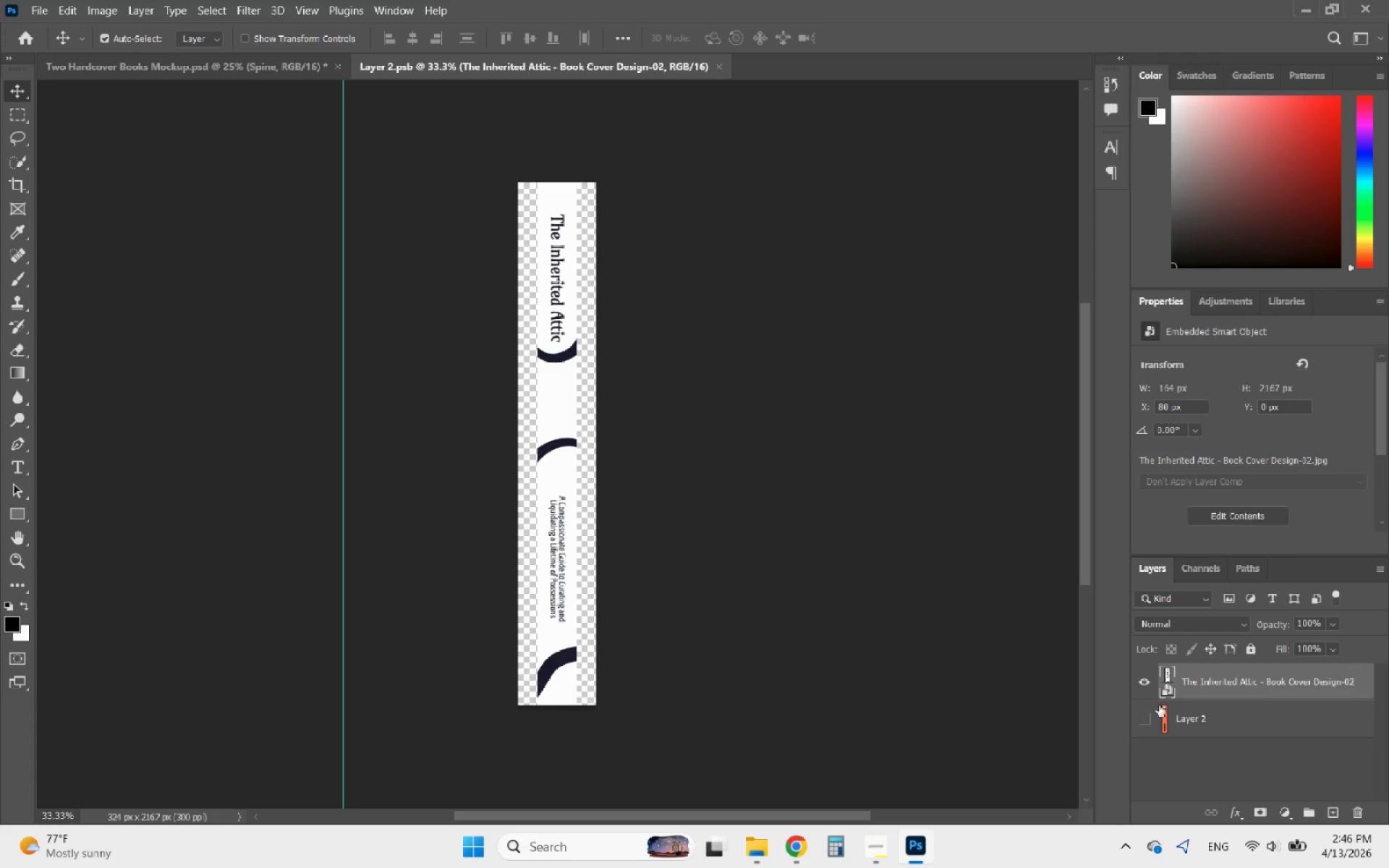 
left_click([1144, 678])
 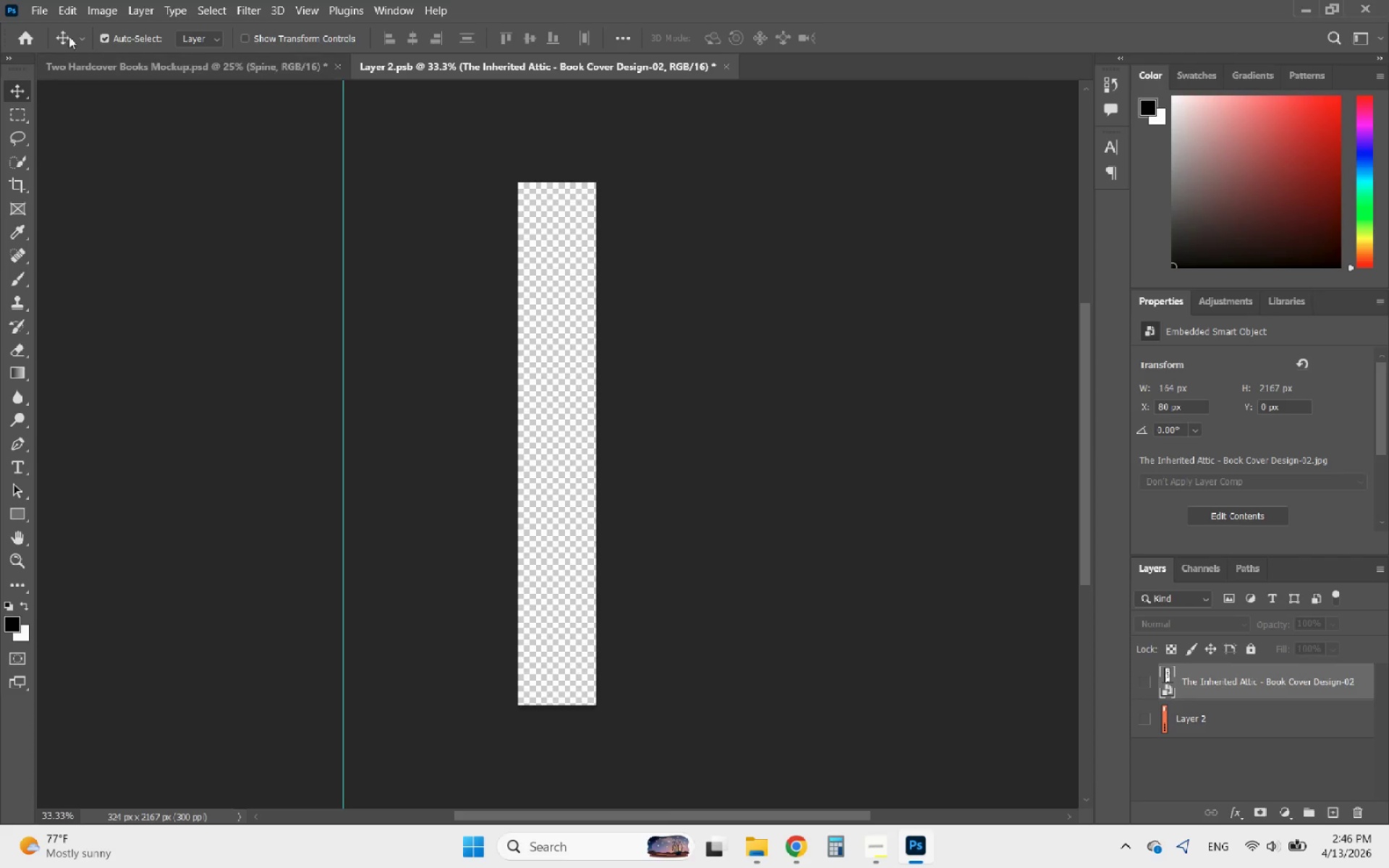 
left_click([35, 11])
 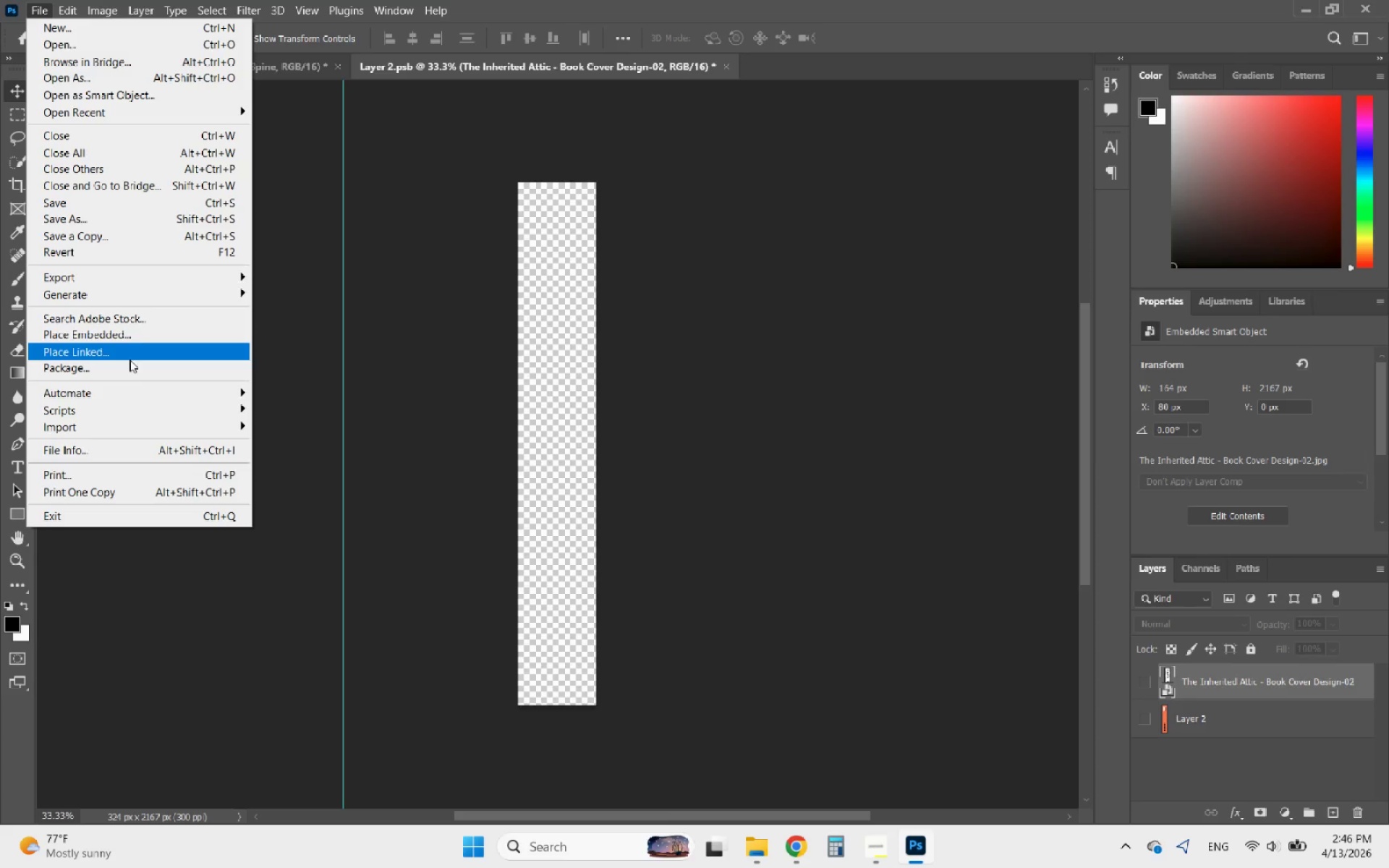 
left_click([109, 342])
 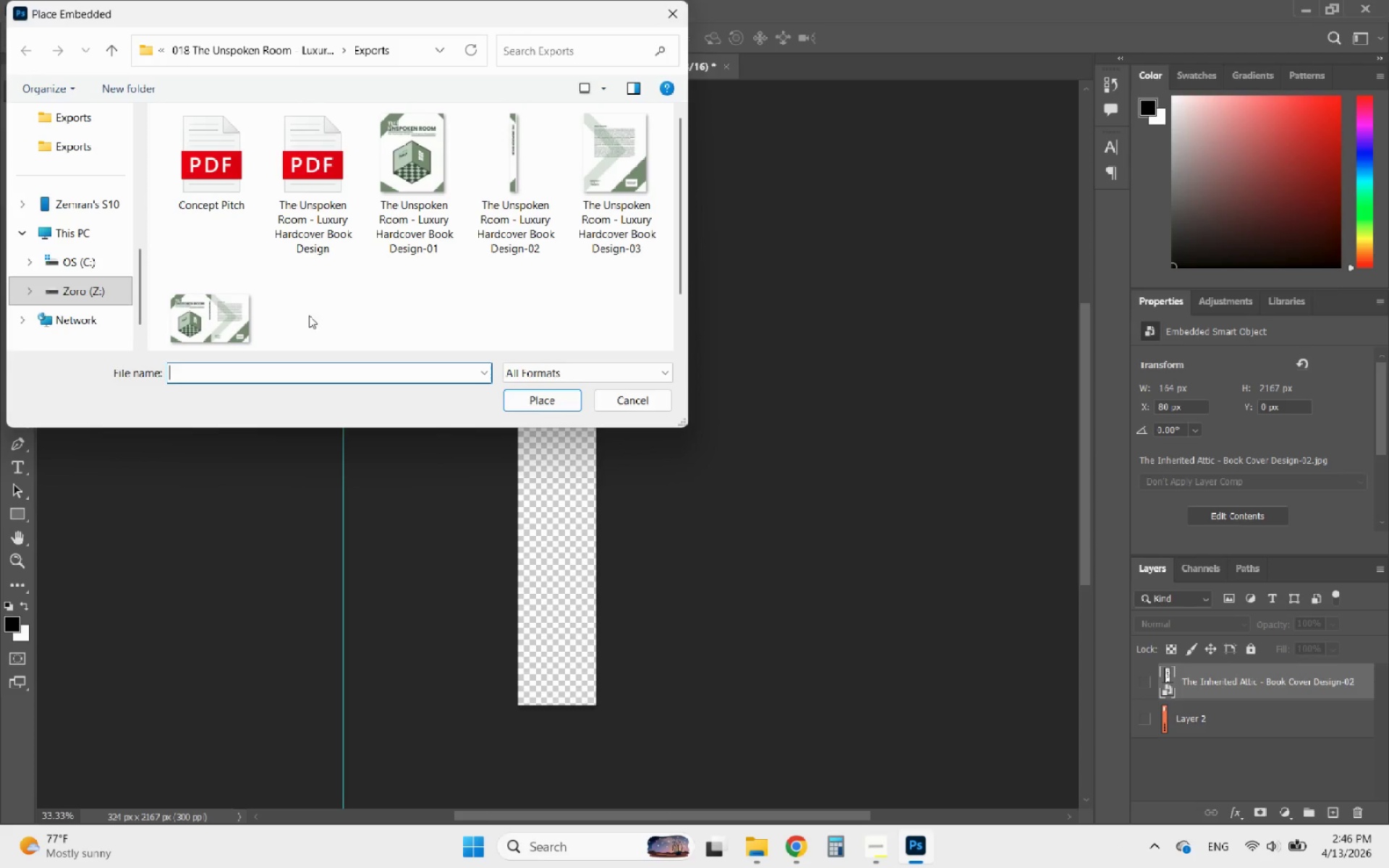 
left_click([504, 208])
 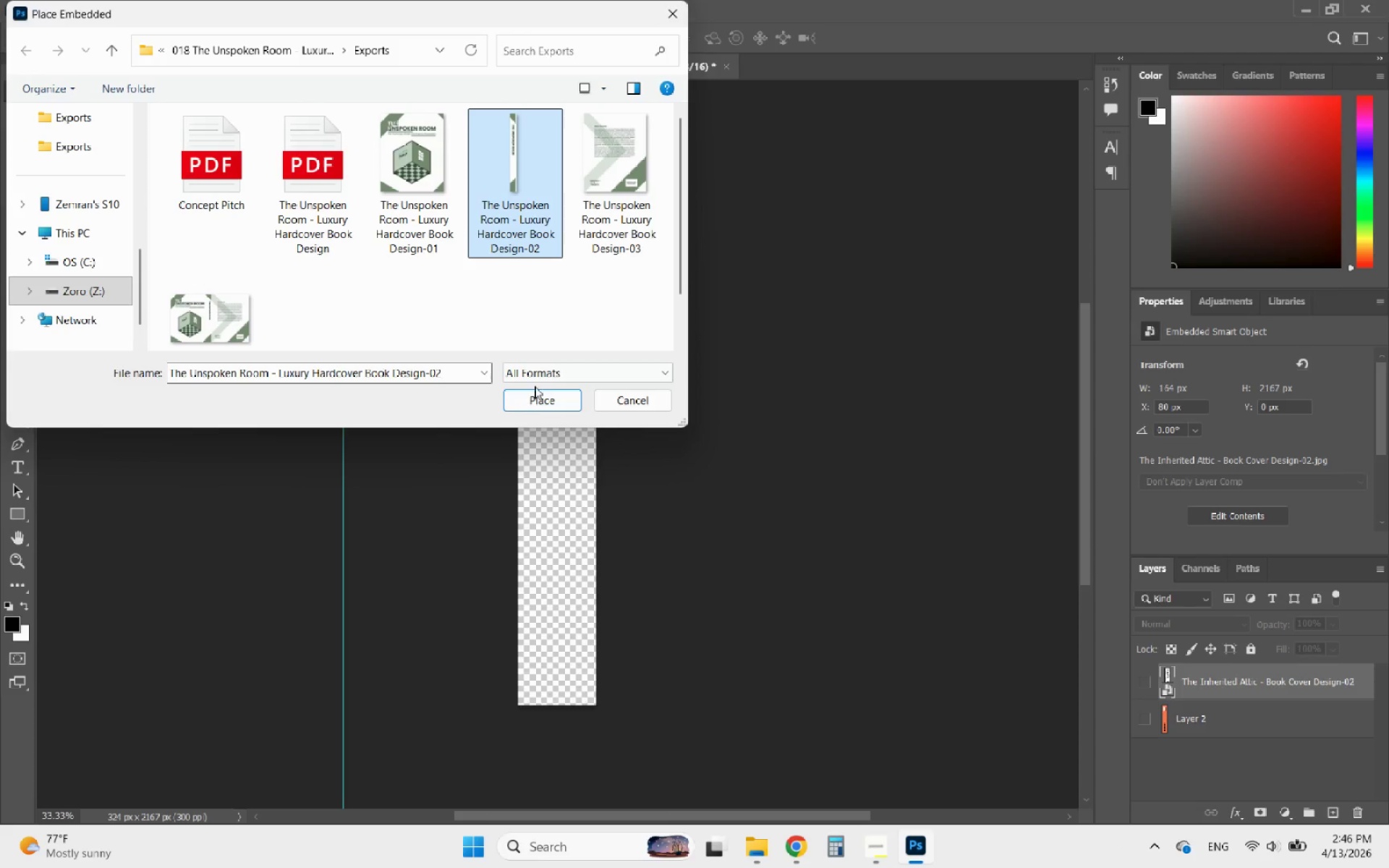 
left_click([518, 396])
 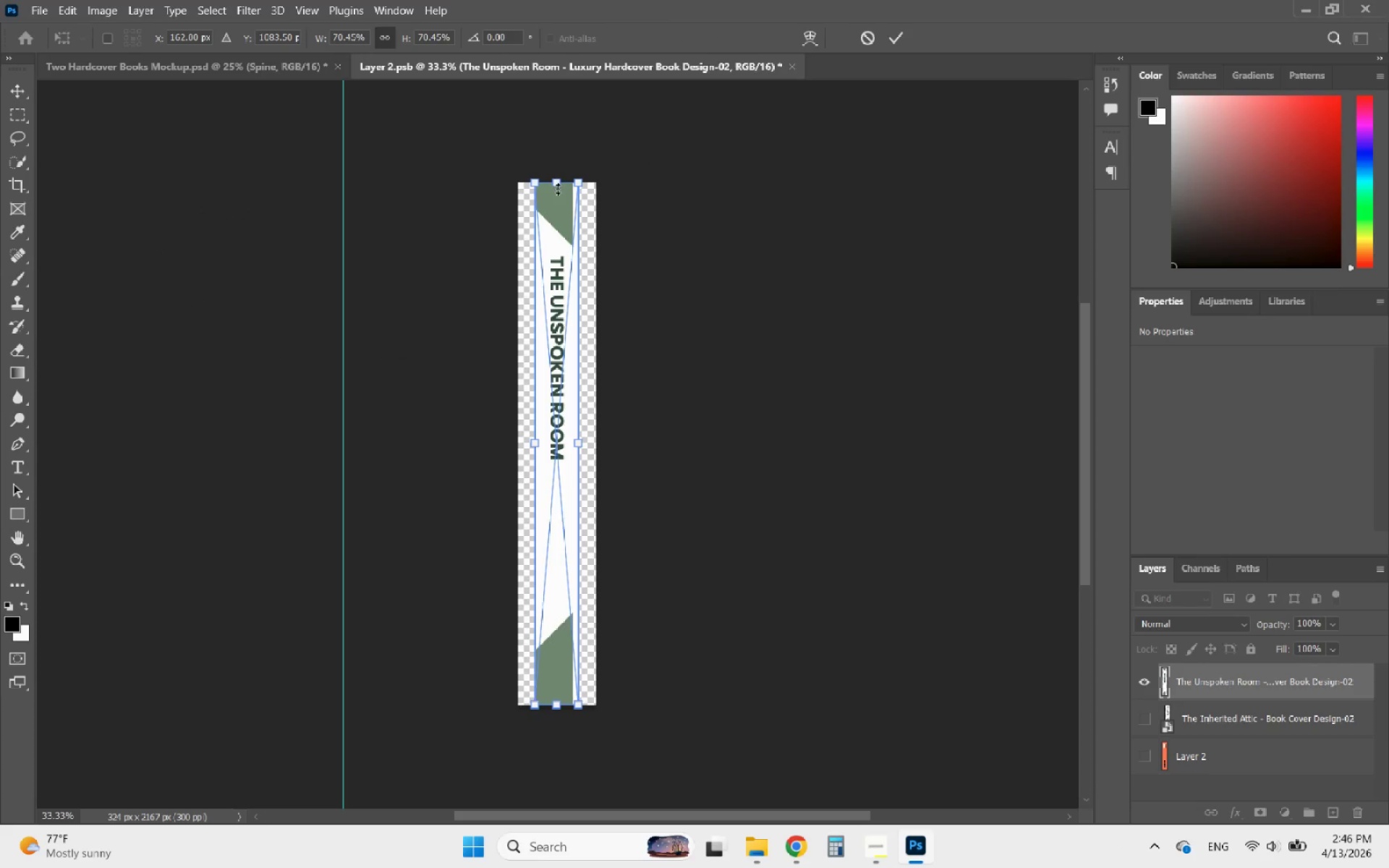 
left_click_drag(start_coordinate=[558, 182], to_coordinate=[558, 135])
 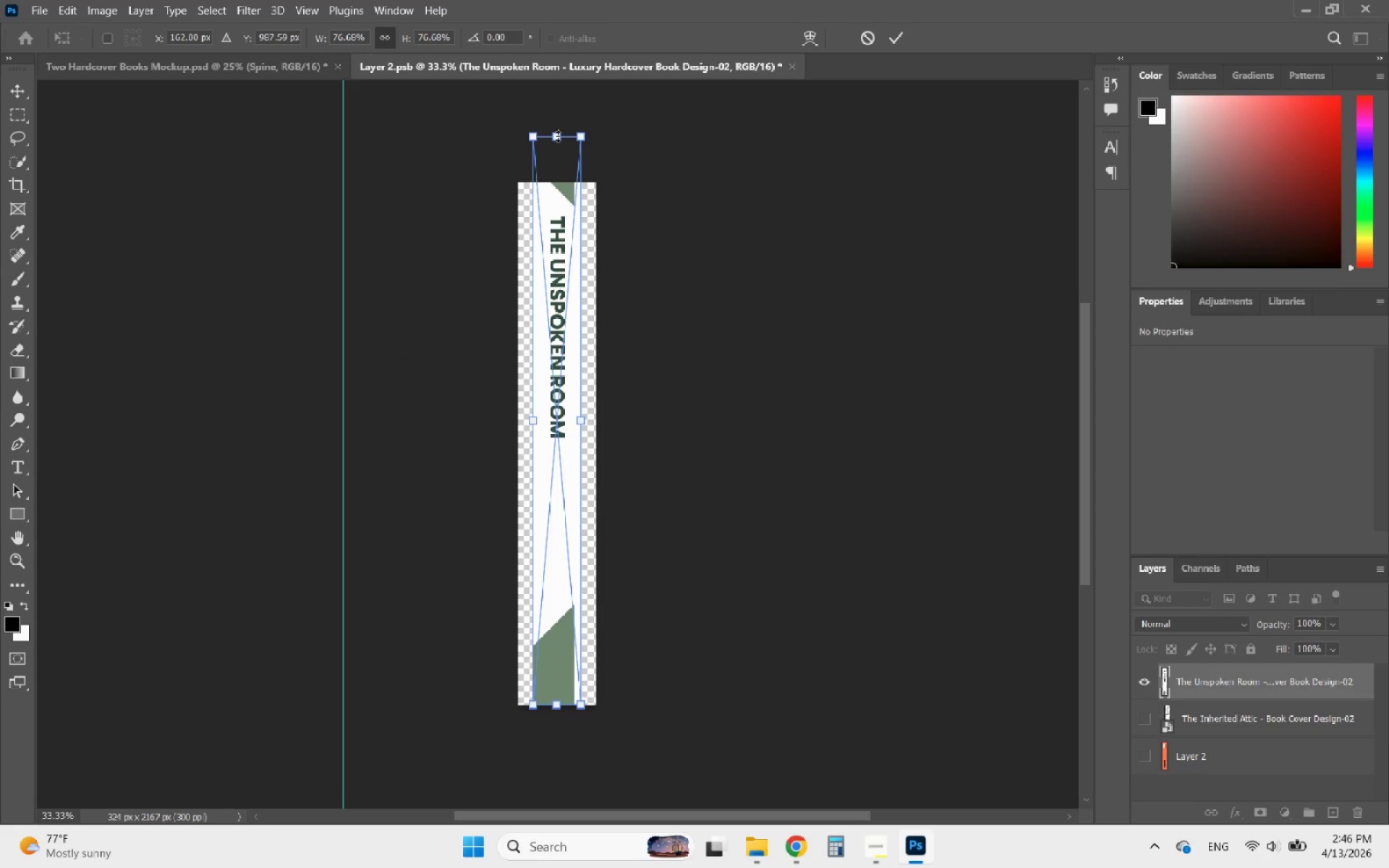 
key(Control+Z)
 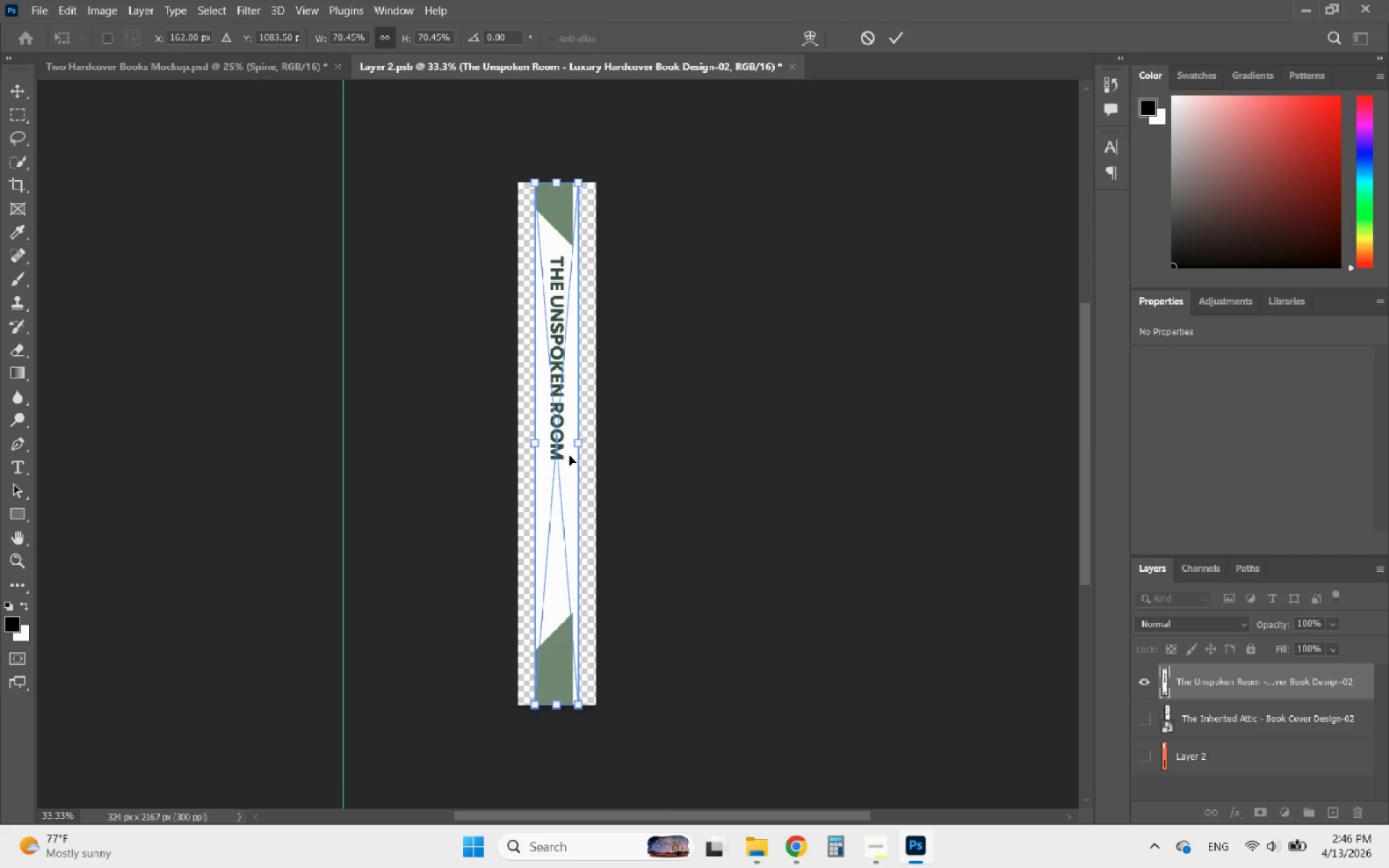 
left_click_drag(start_coordinate=[577, 444], to_coordinate=[598, 437])
 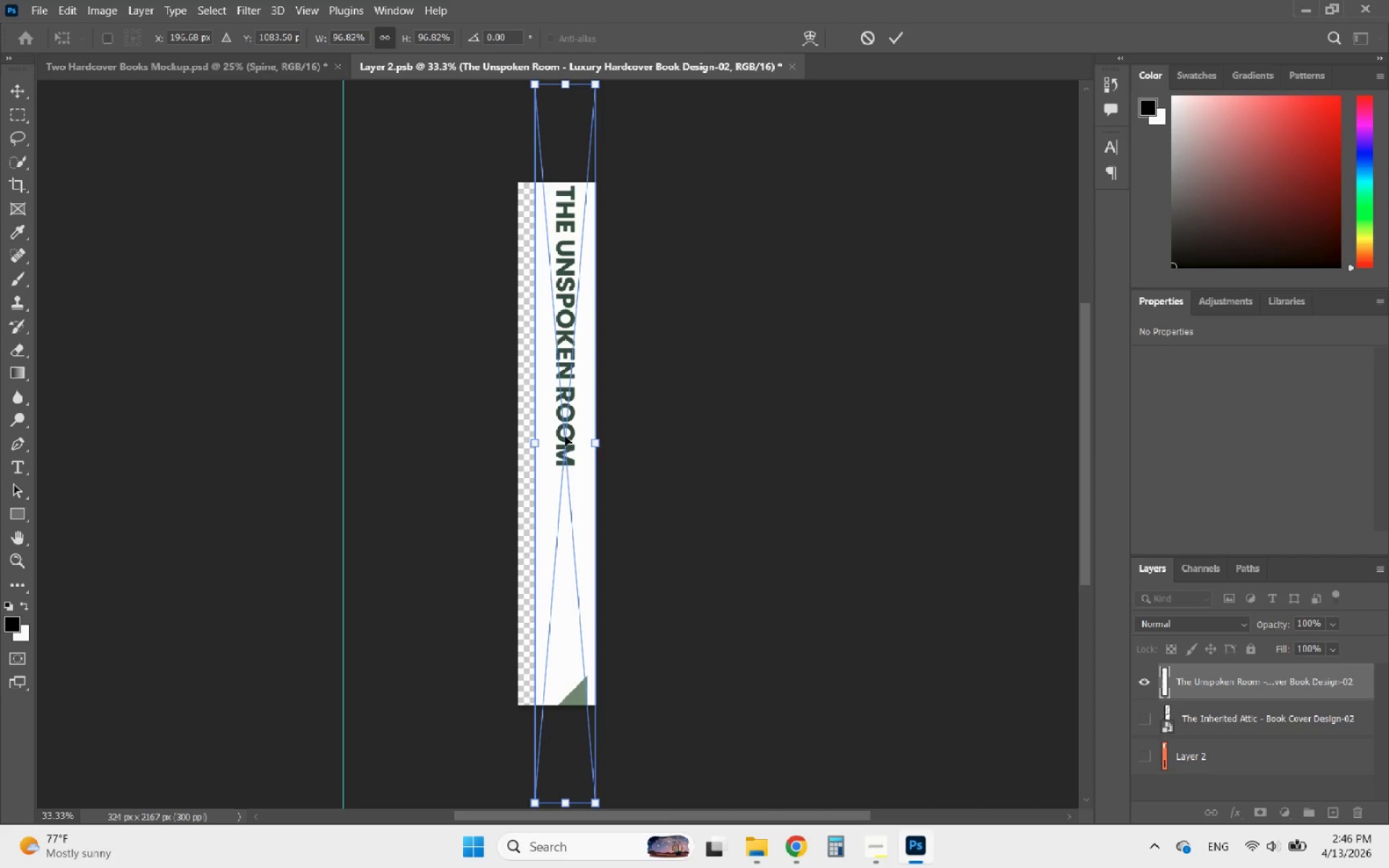 
left_click_drag(start_coordinate=[565, 436], to_coordinate=[558, 472])
 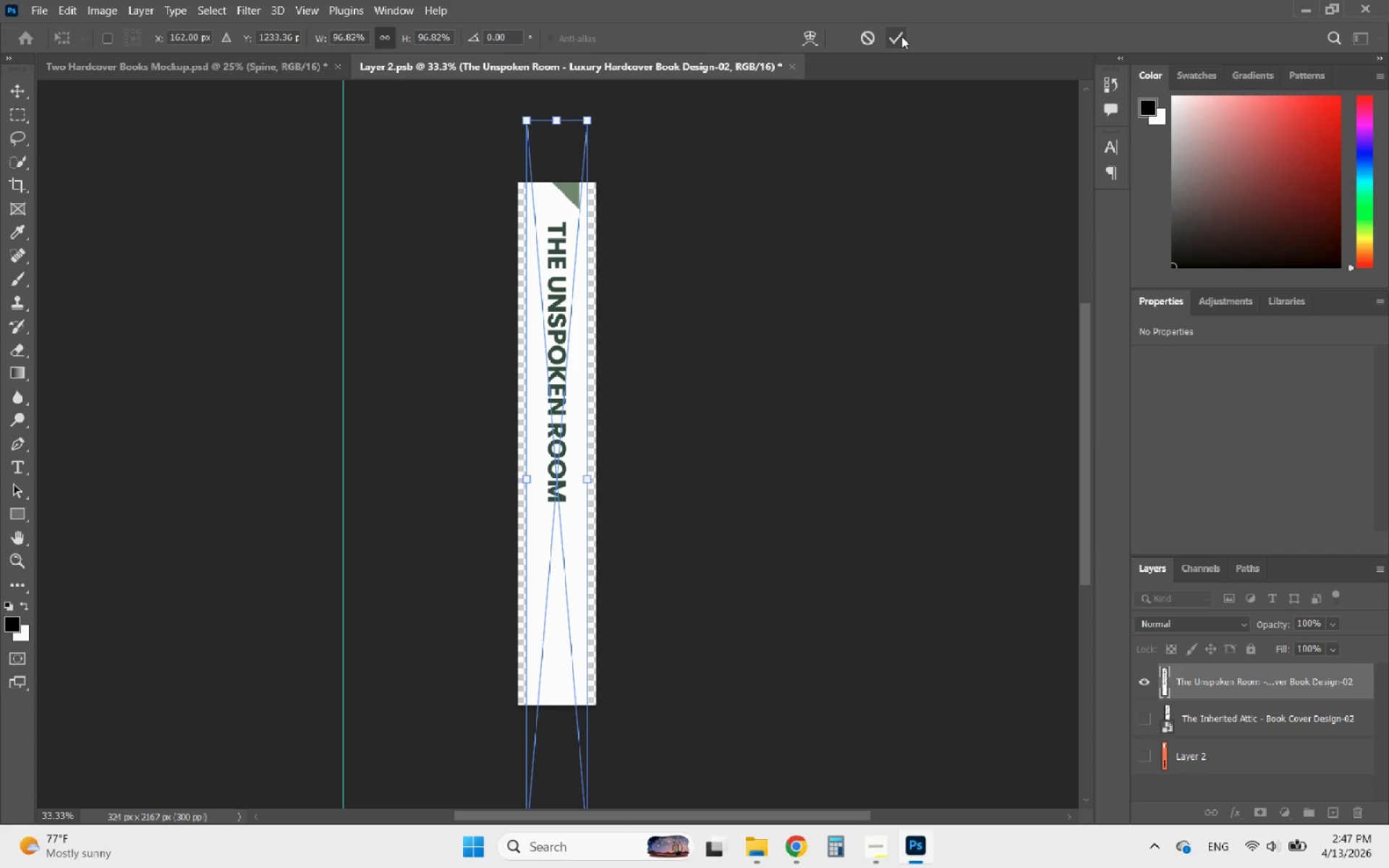 
left_click([895, 38])
 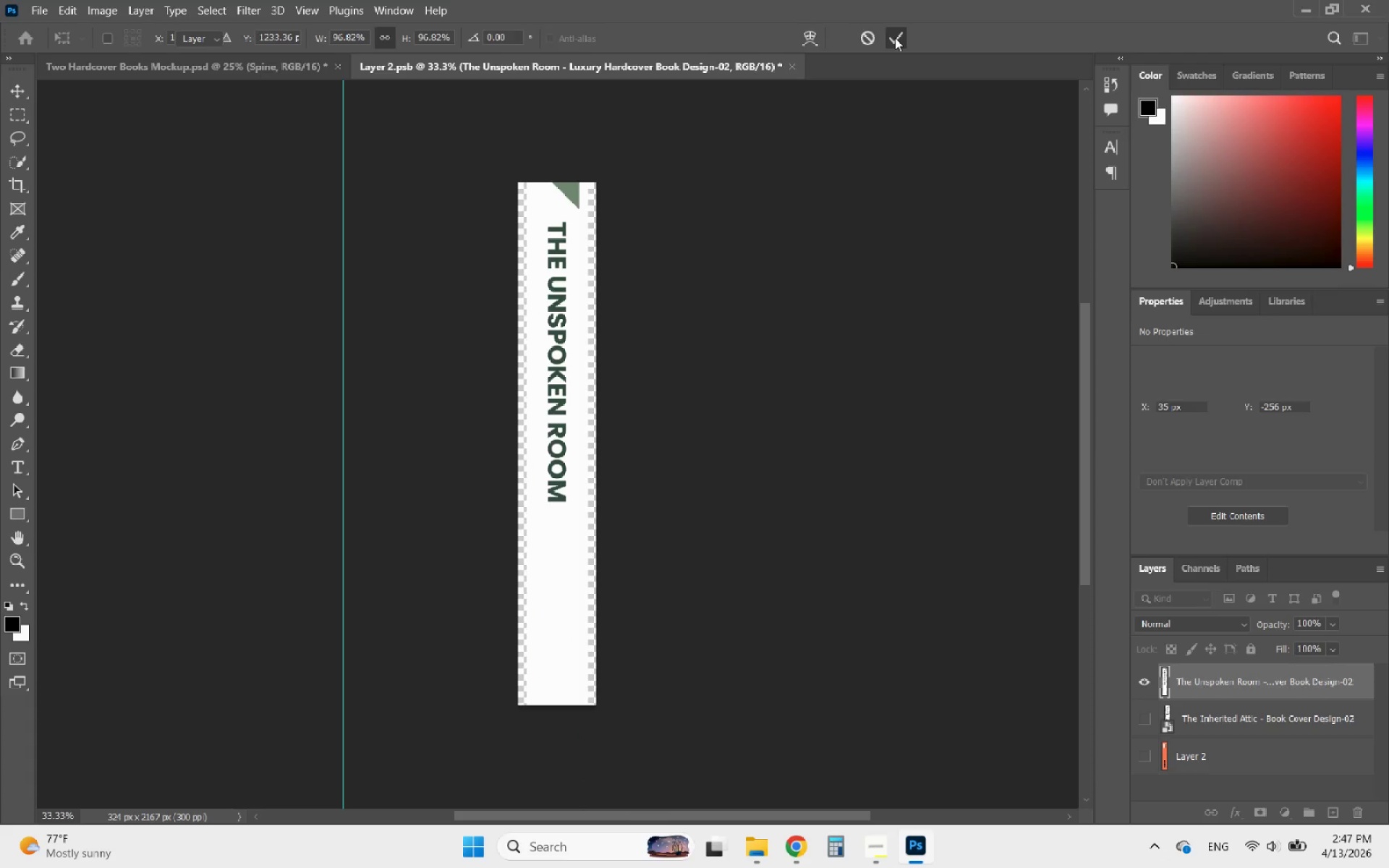 
key(Control+S)
 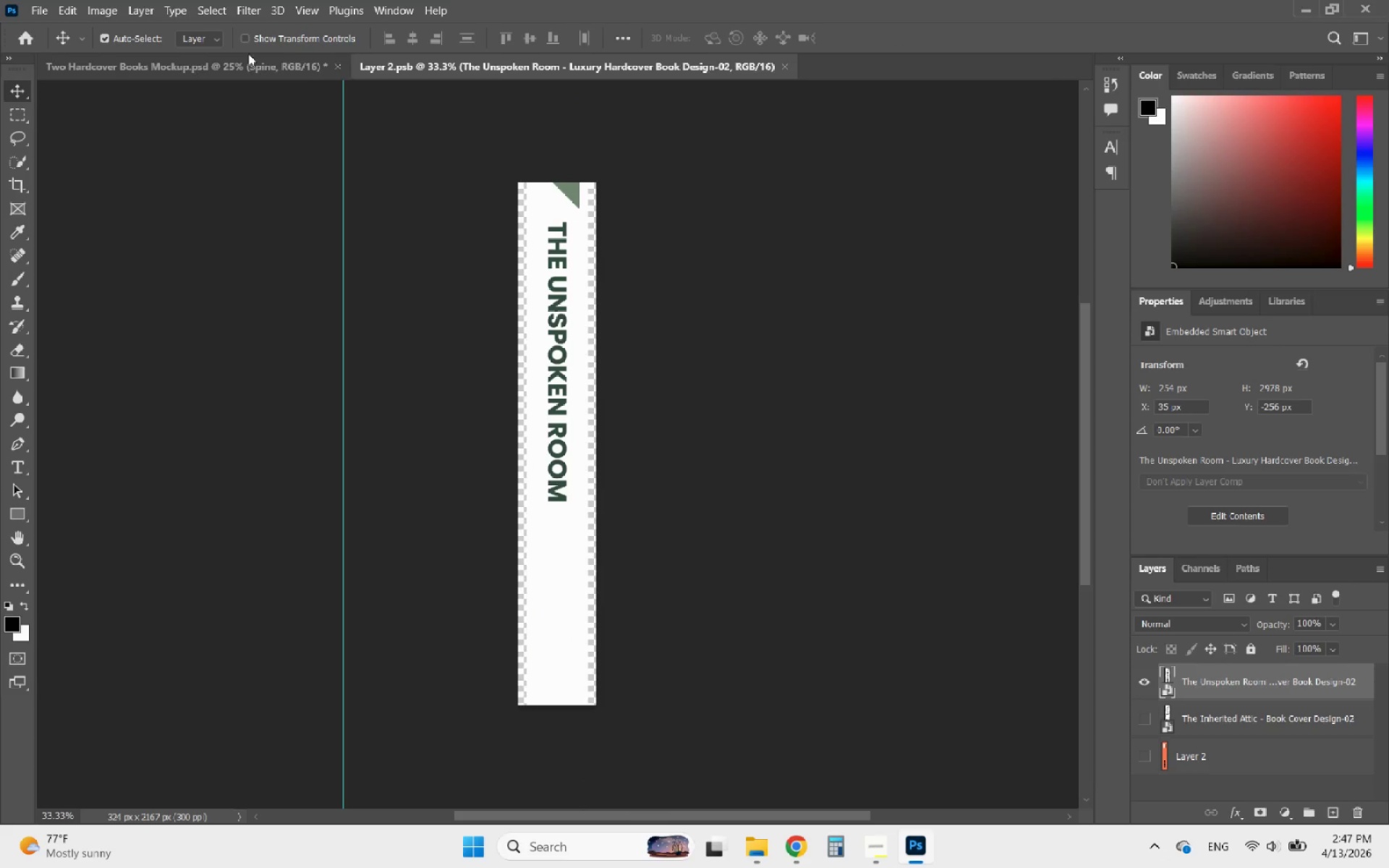 
left_click([249, 65])
 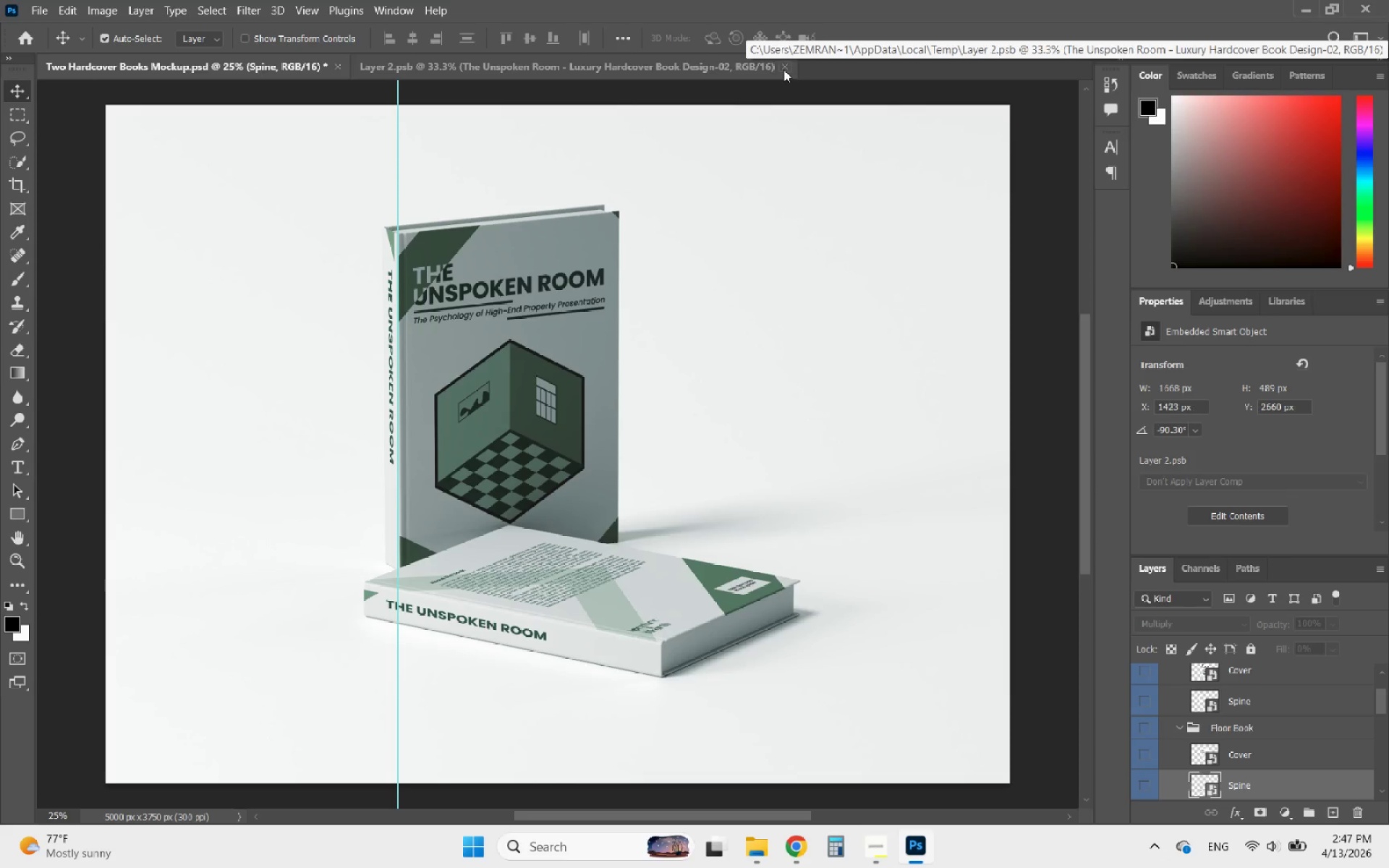 
wait(6.19)
 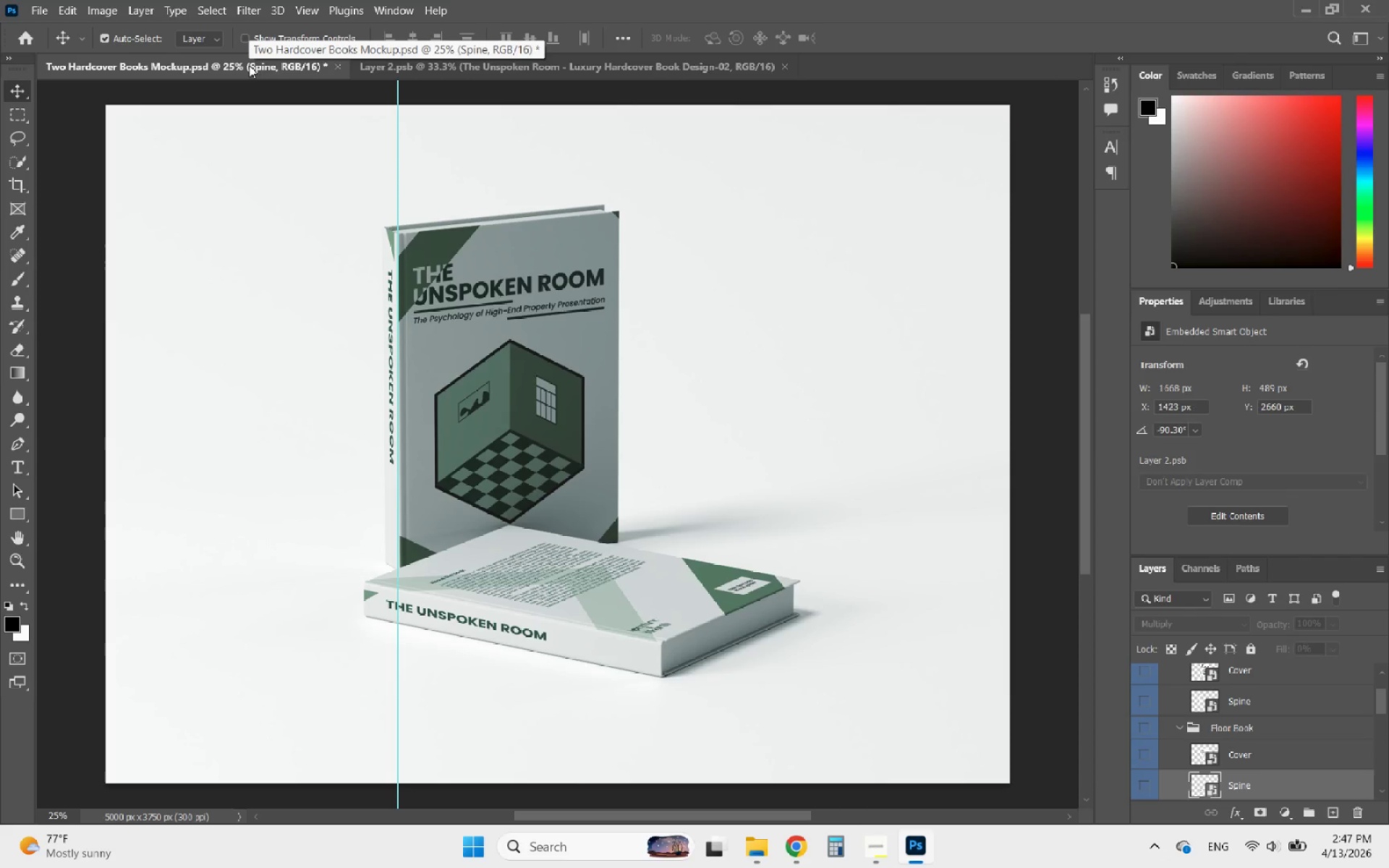 
left_click([783, 69])
 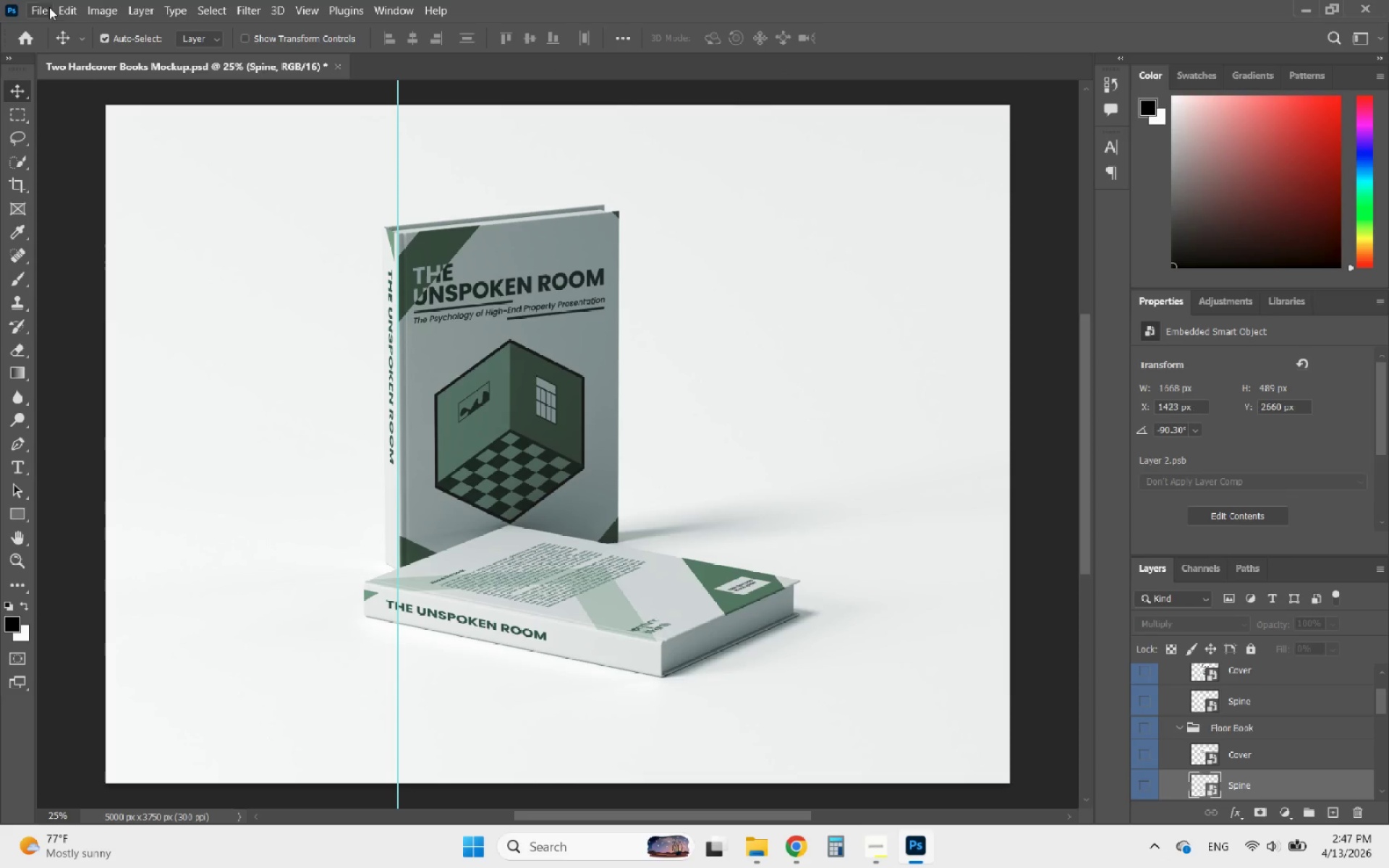 
left_click([41, 4])
 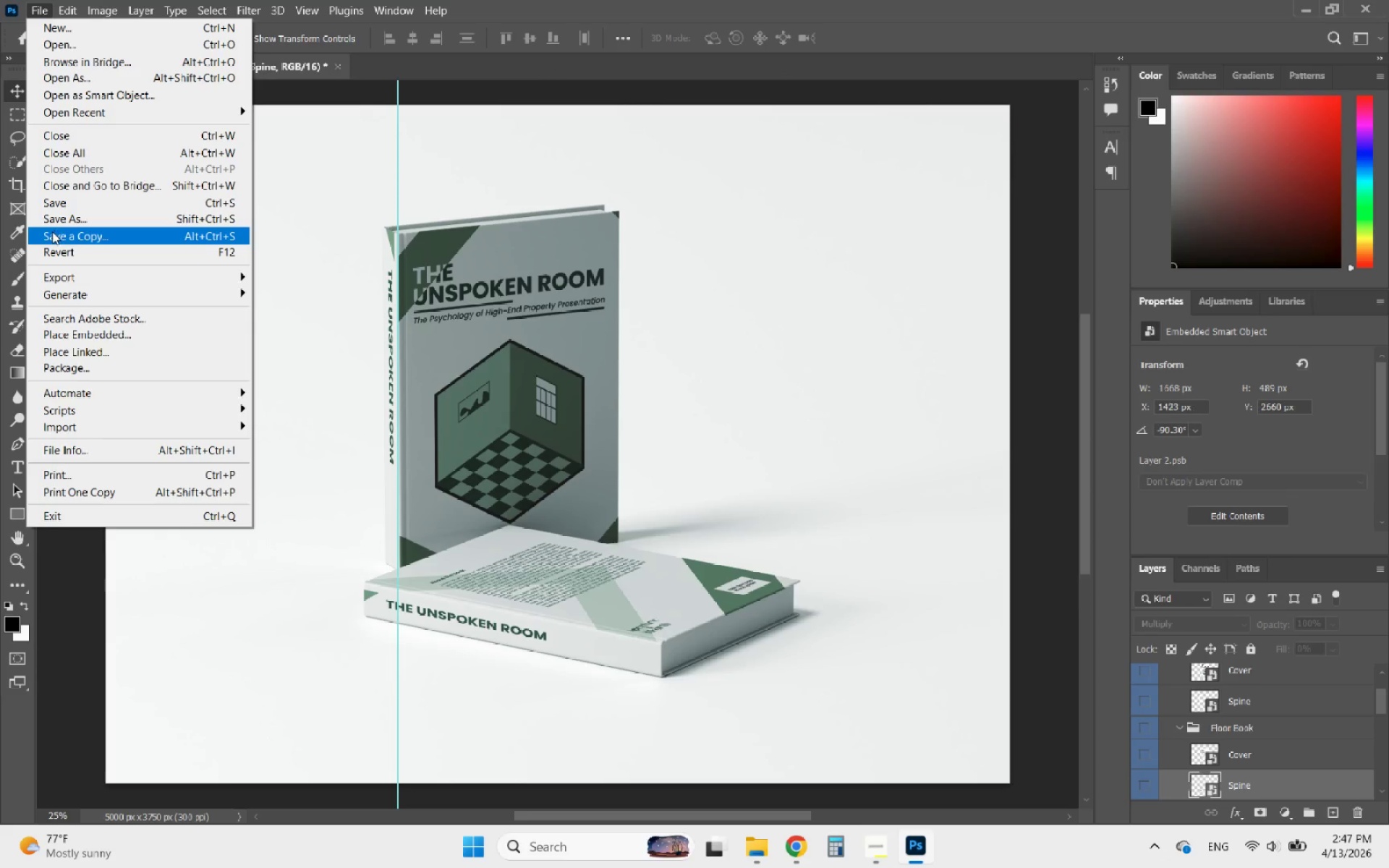 
left_click([72, 218])
 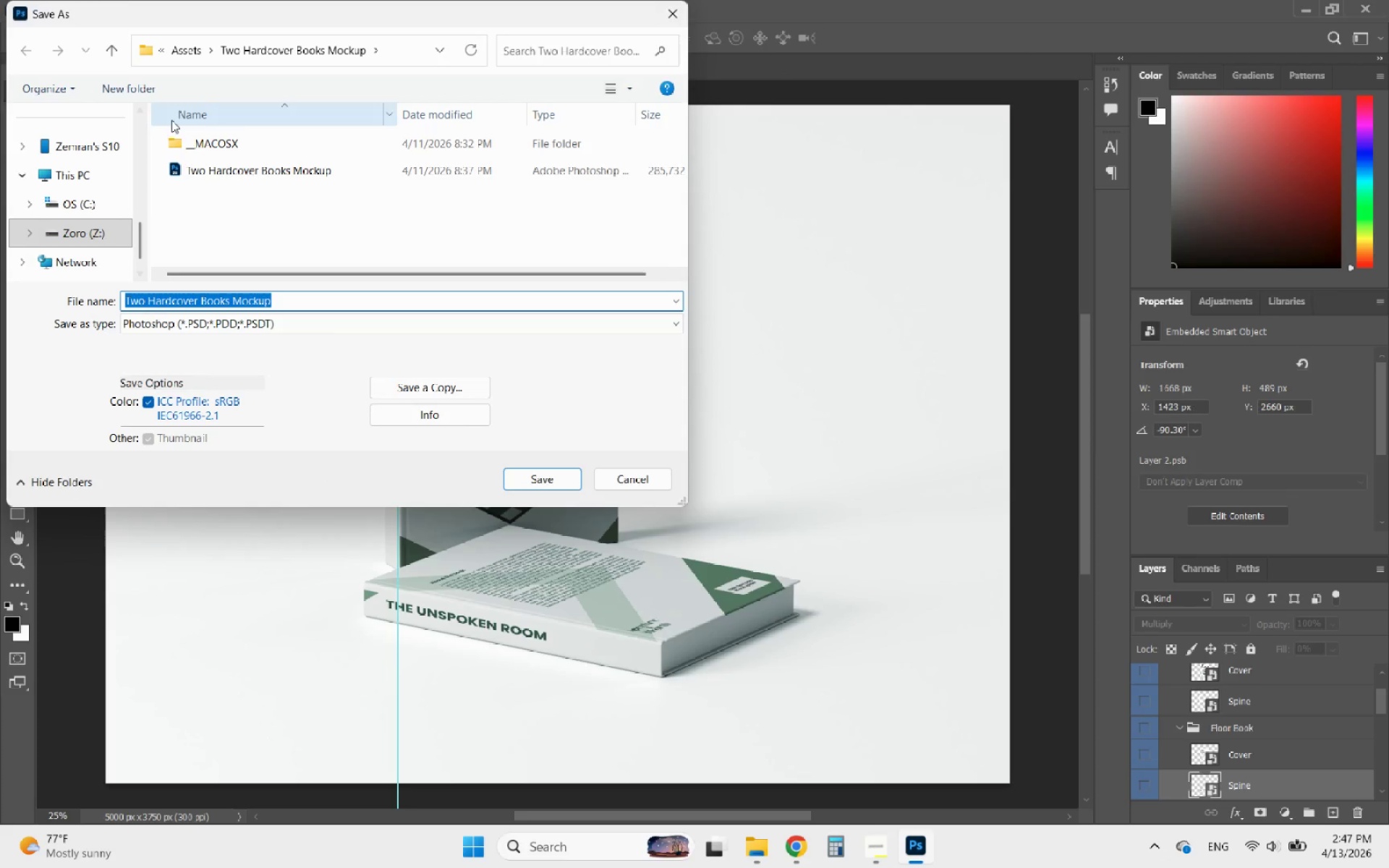 
left_click([174, 60])
 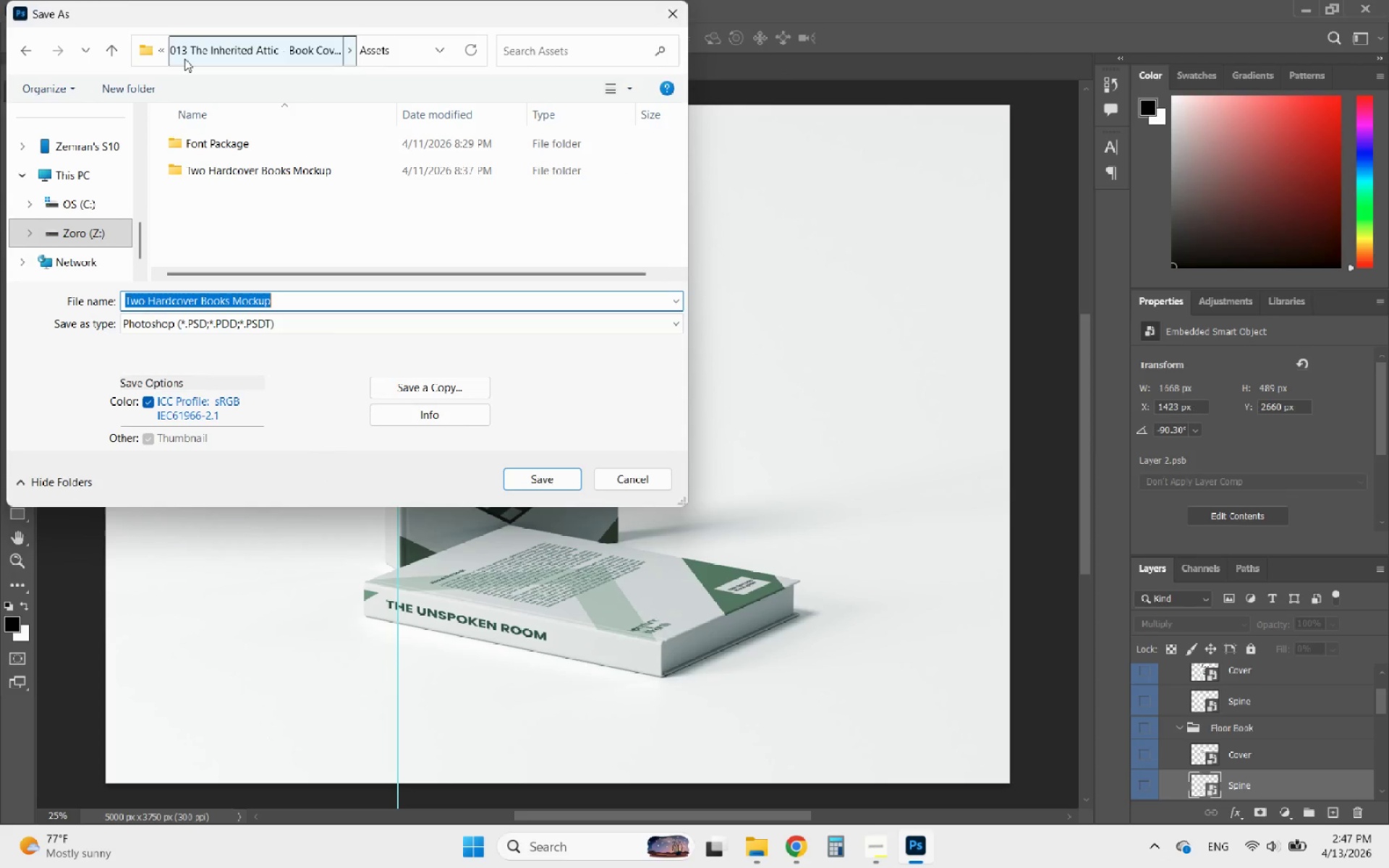 
left_click([184, 58])
 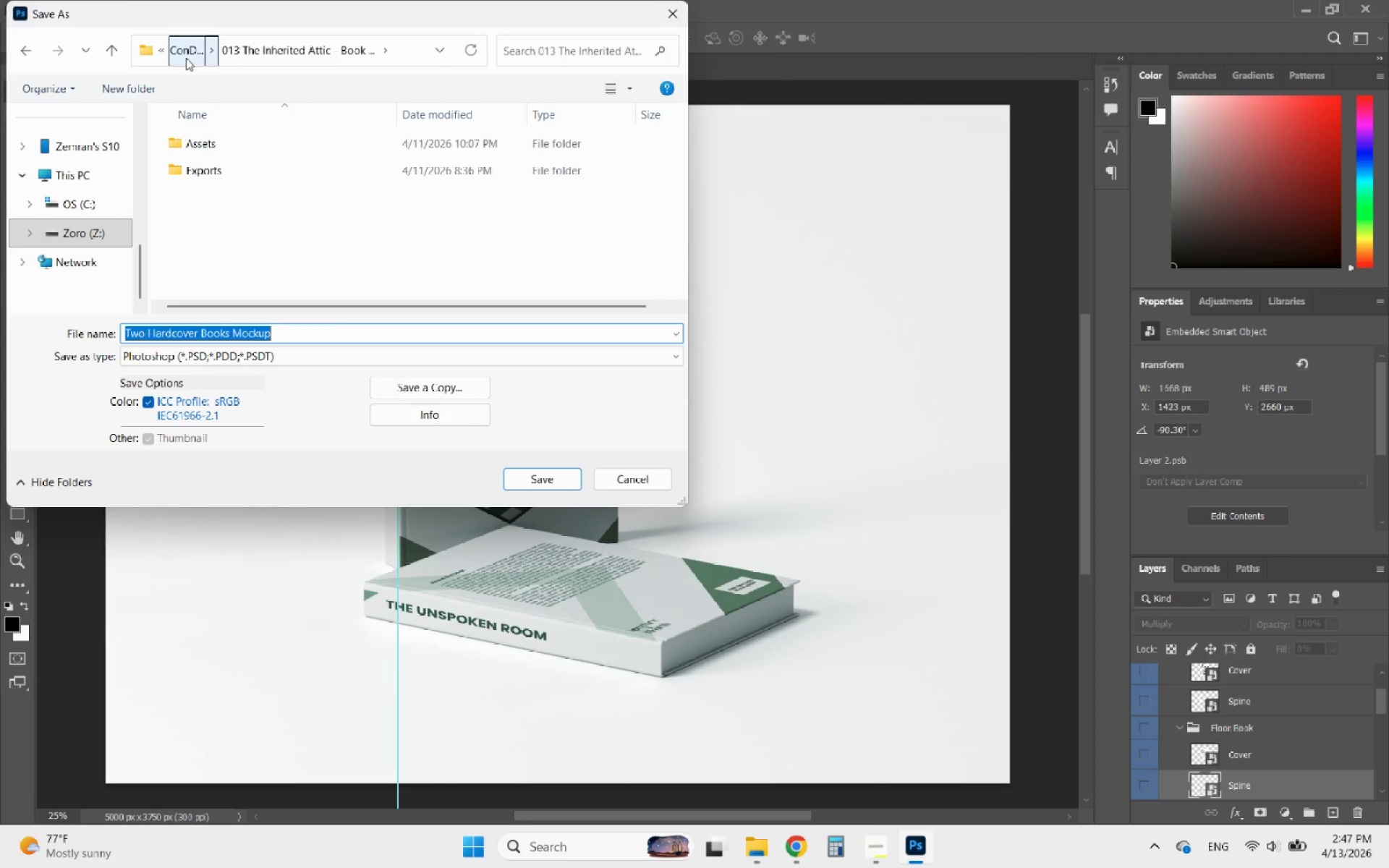 
left_click([192, 56])
 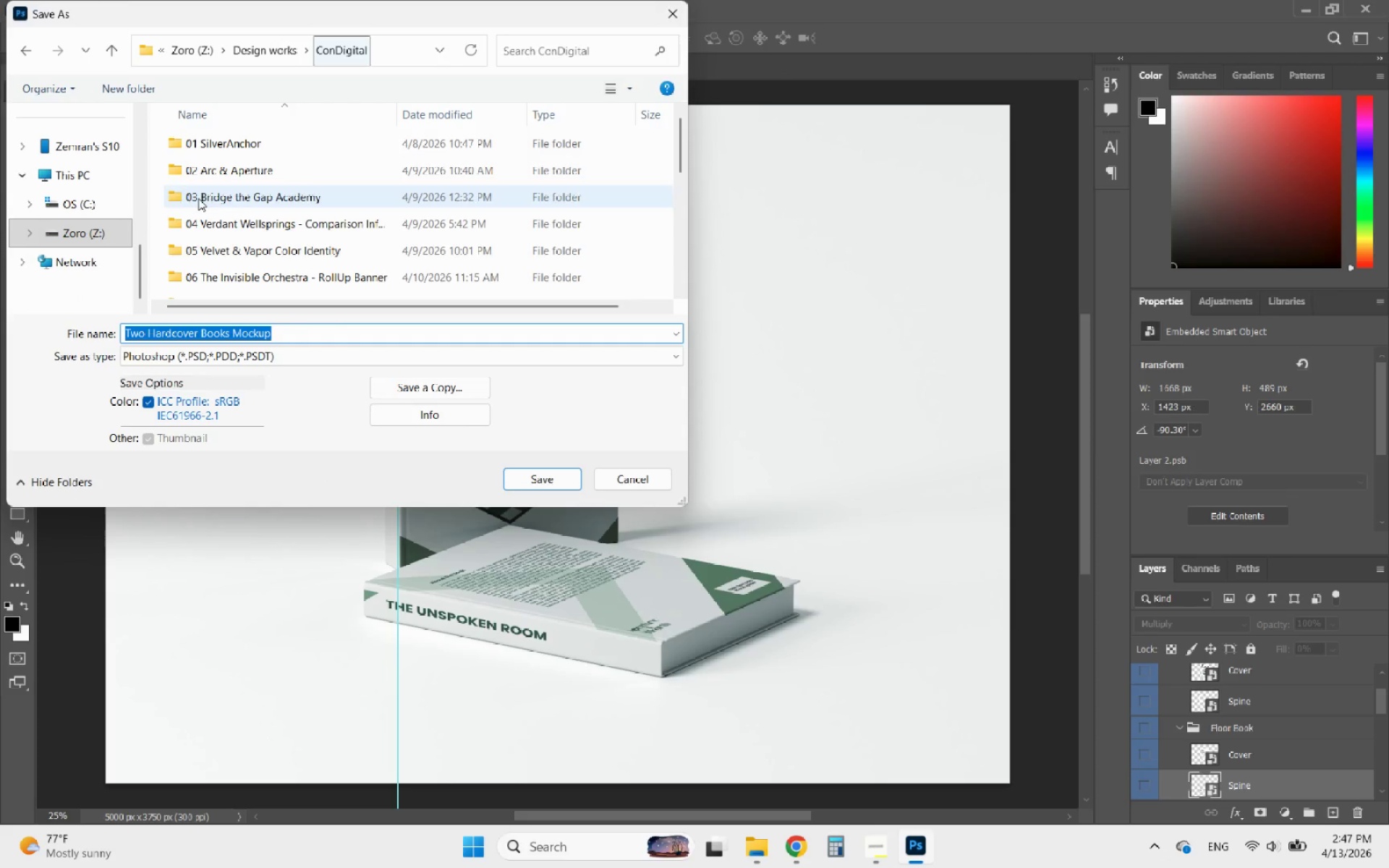 
scroll: coordinate [239, 262], scroll_direction: down, amount: 6.0
 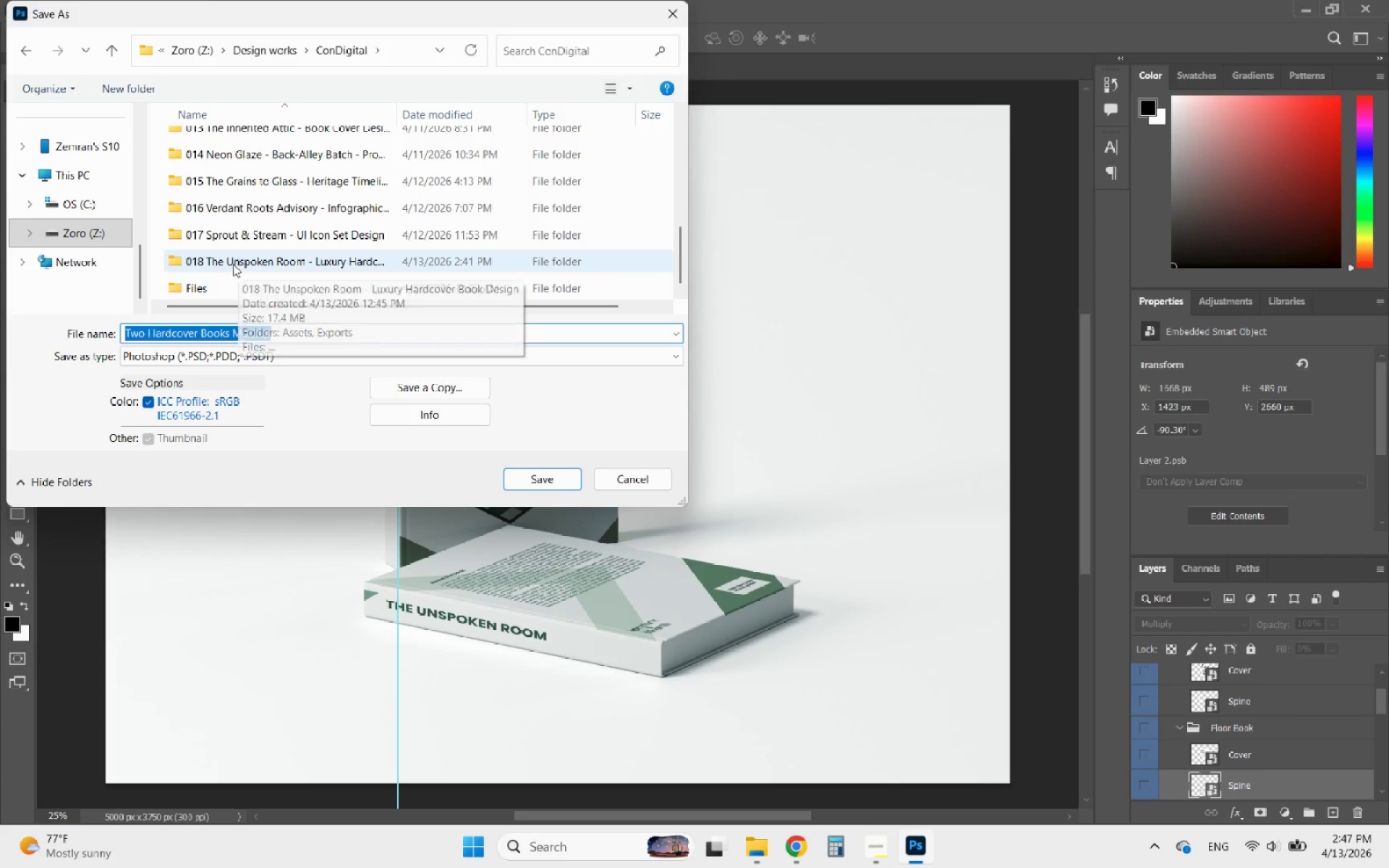 
double_click([233, 264])
 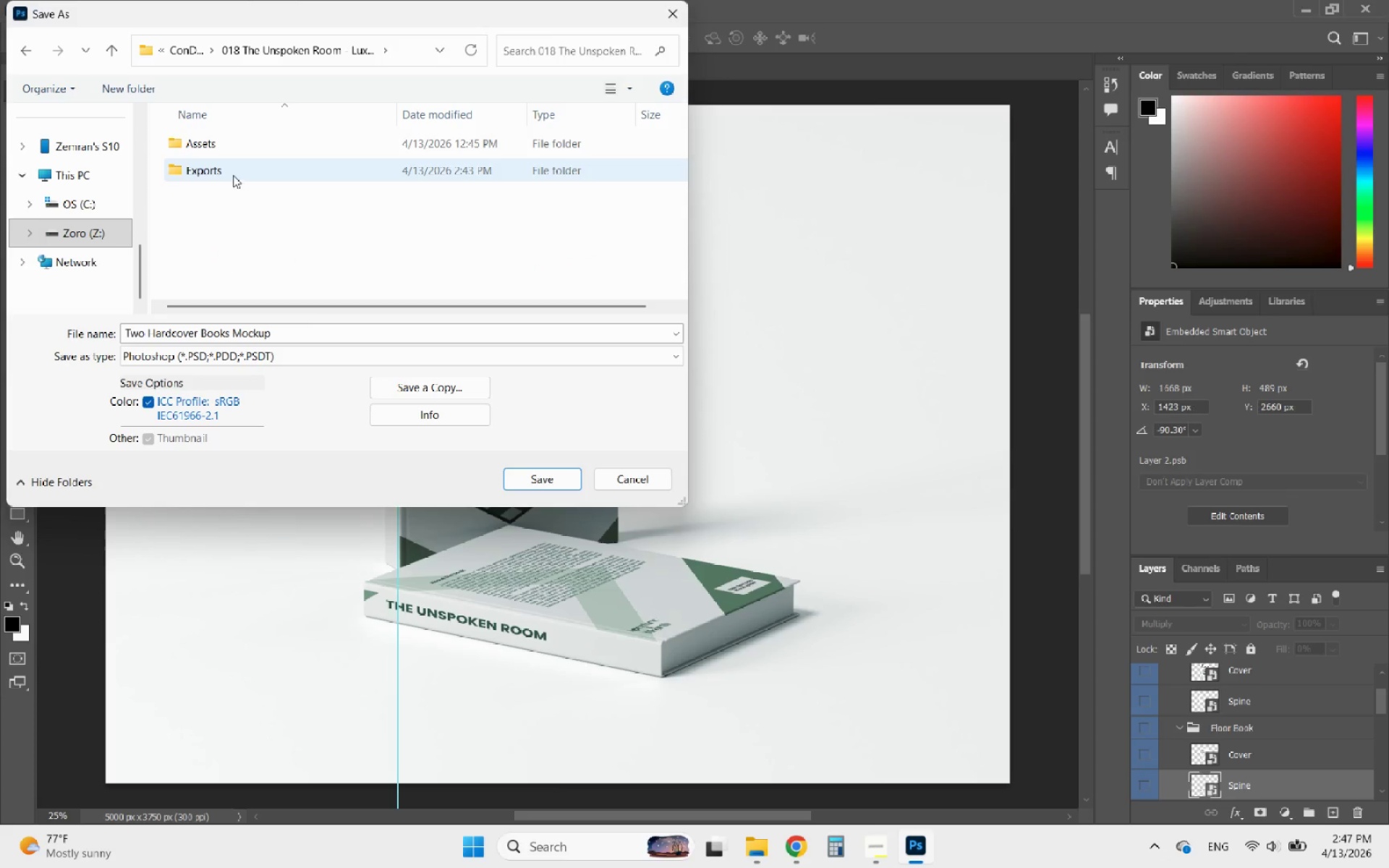 
left_click([232, 167])
 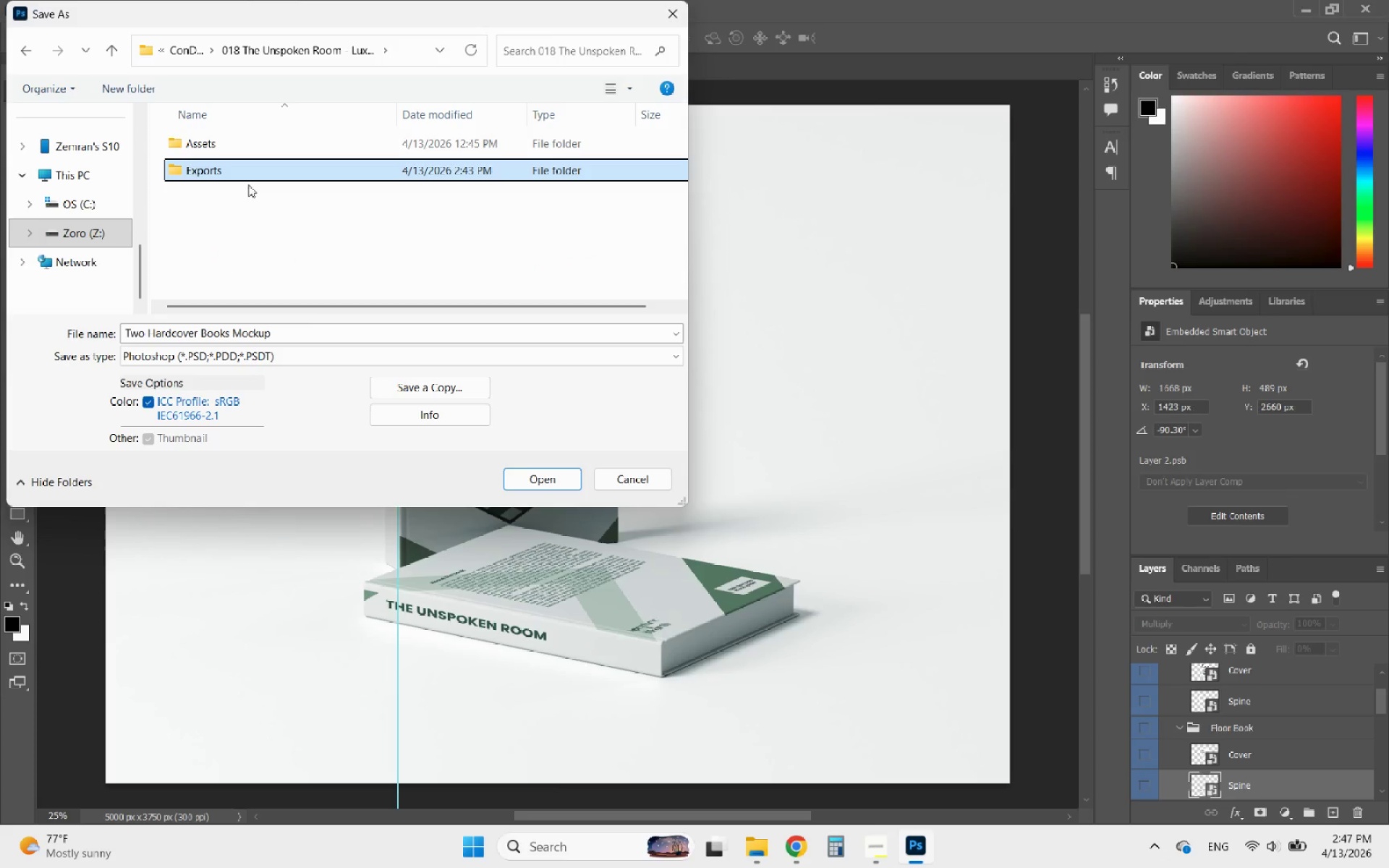 
double_click([214, 145])
 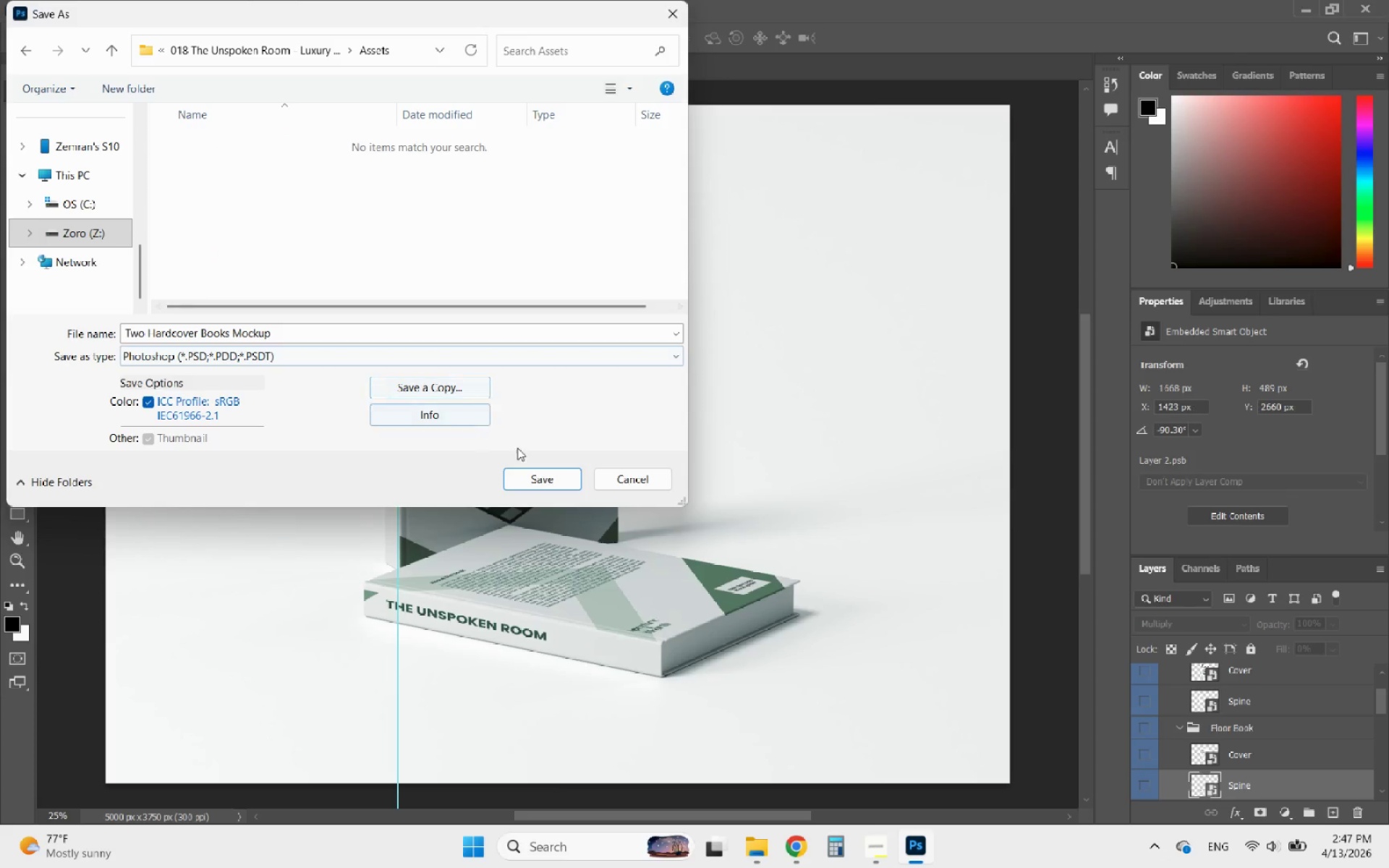 
left_click([527, 472])
 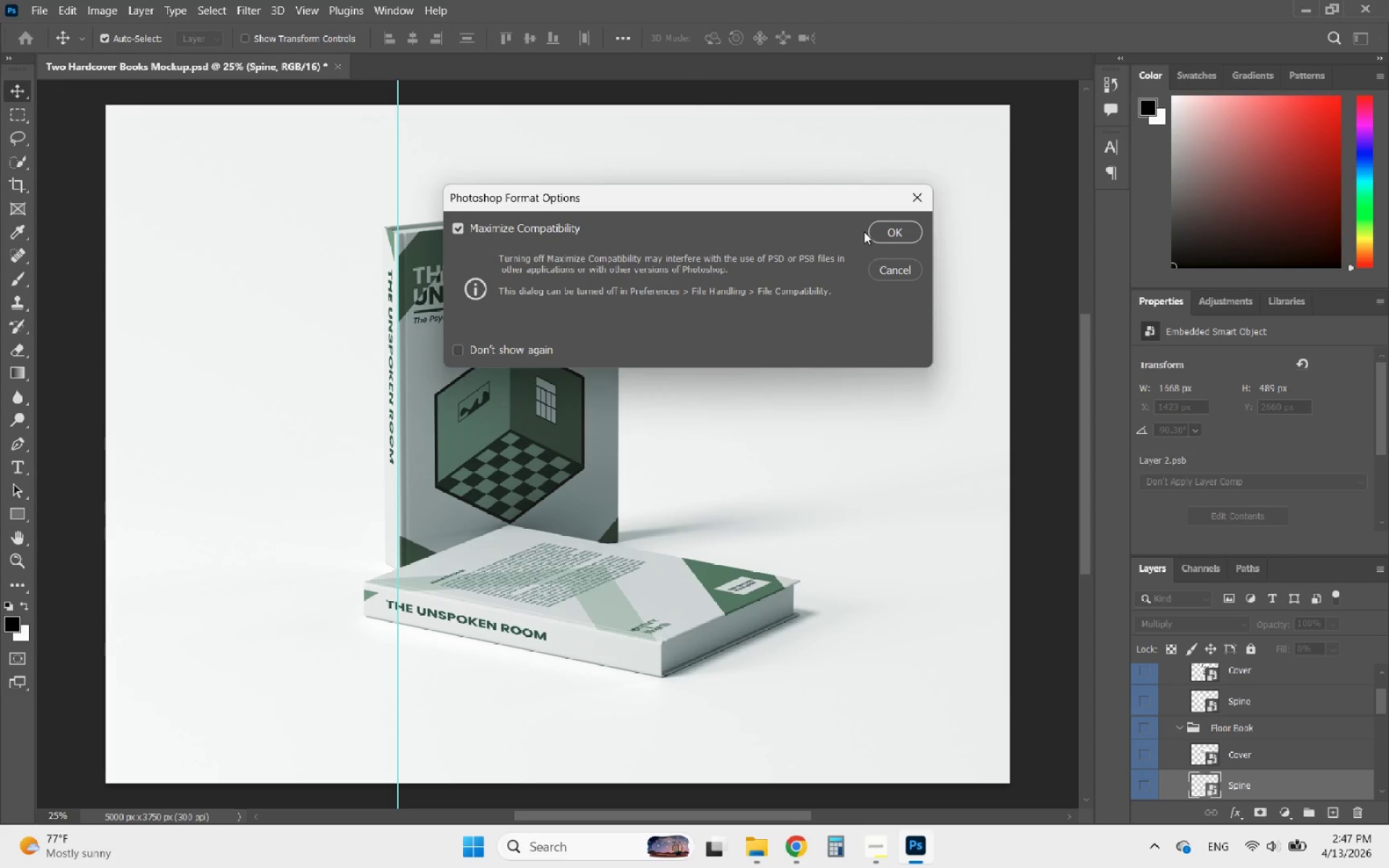 
left_click([901, 228])
 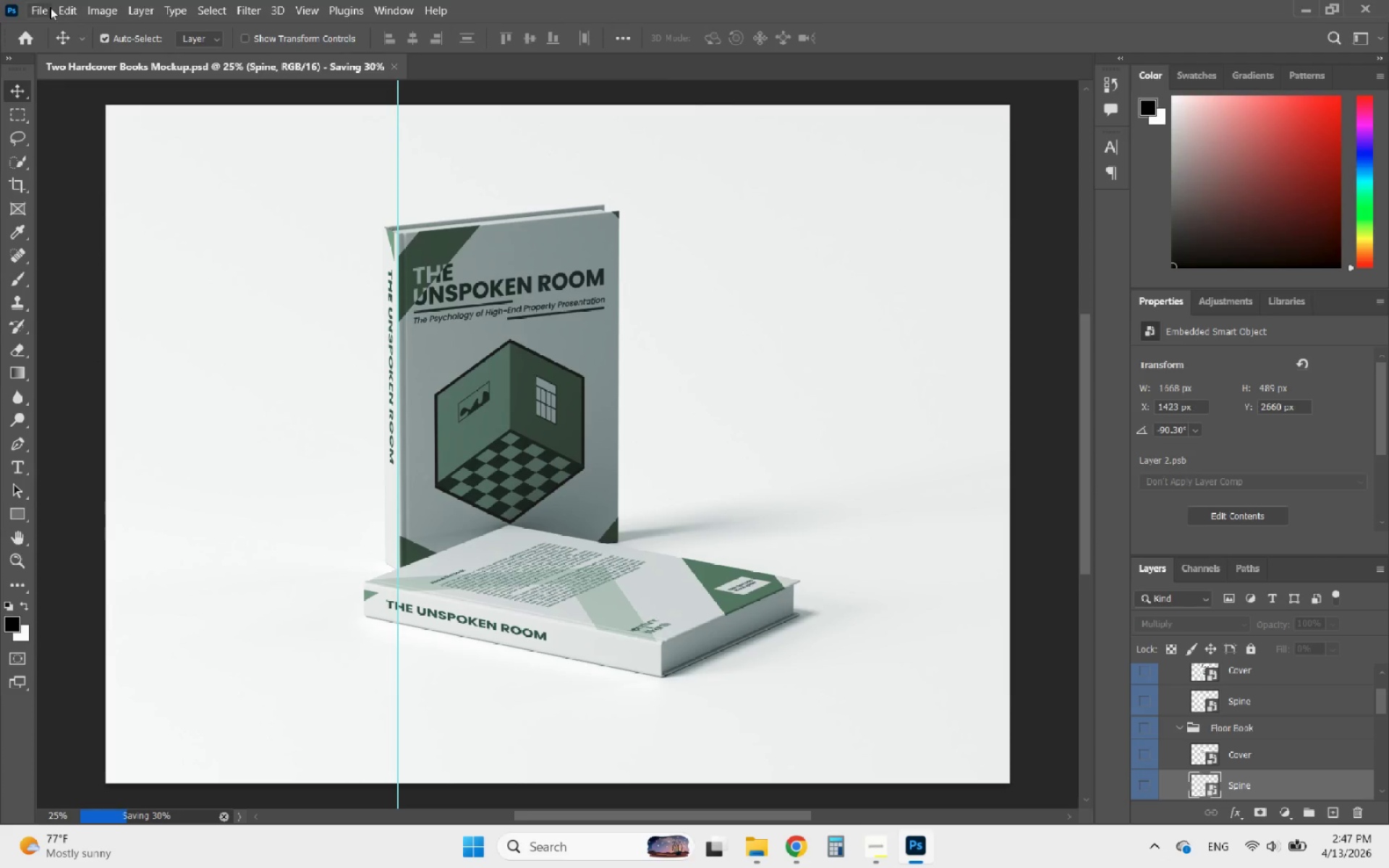 
left_click([33, 7])
 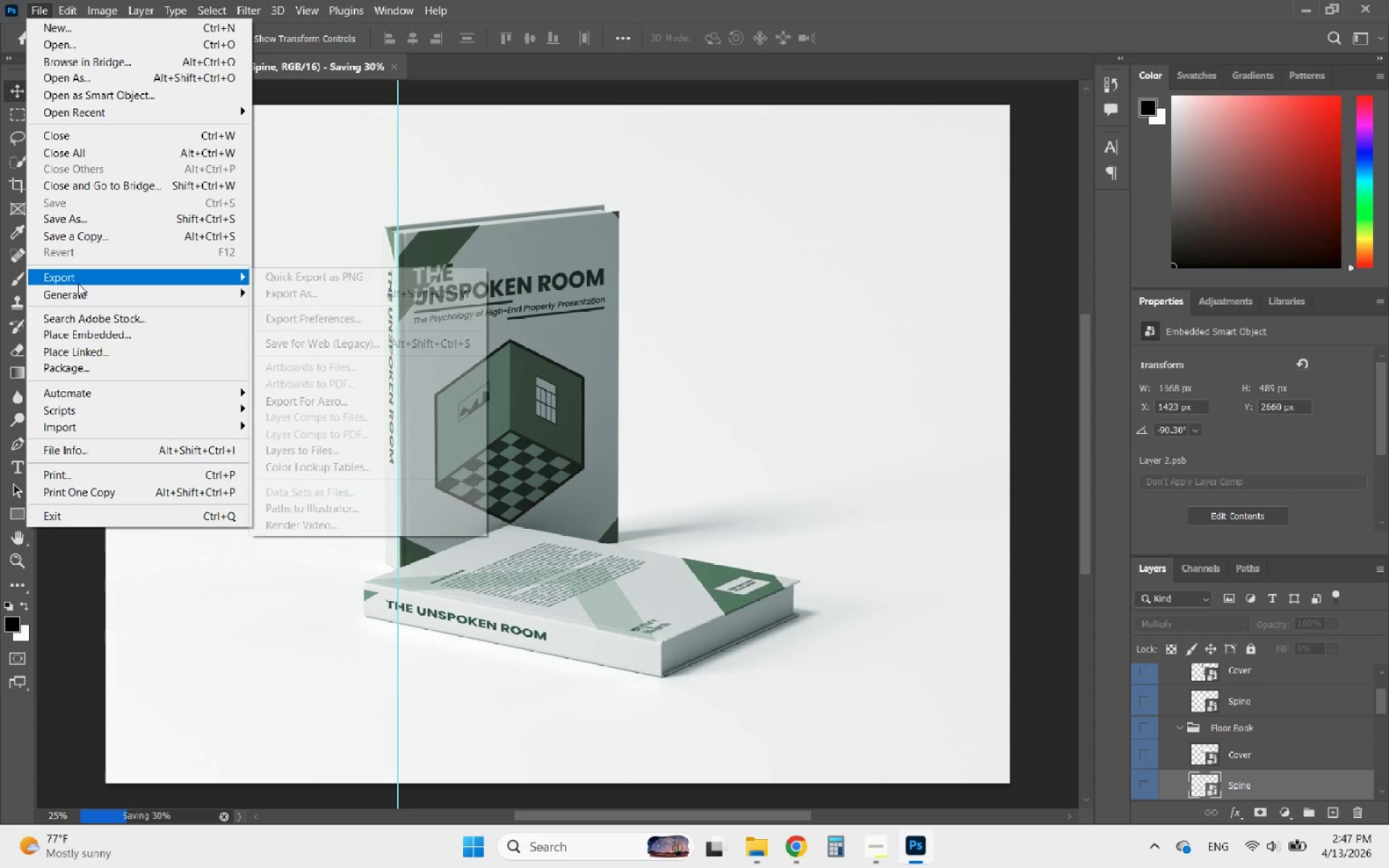 
left_click([78, 284])
 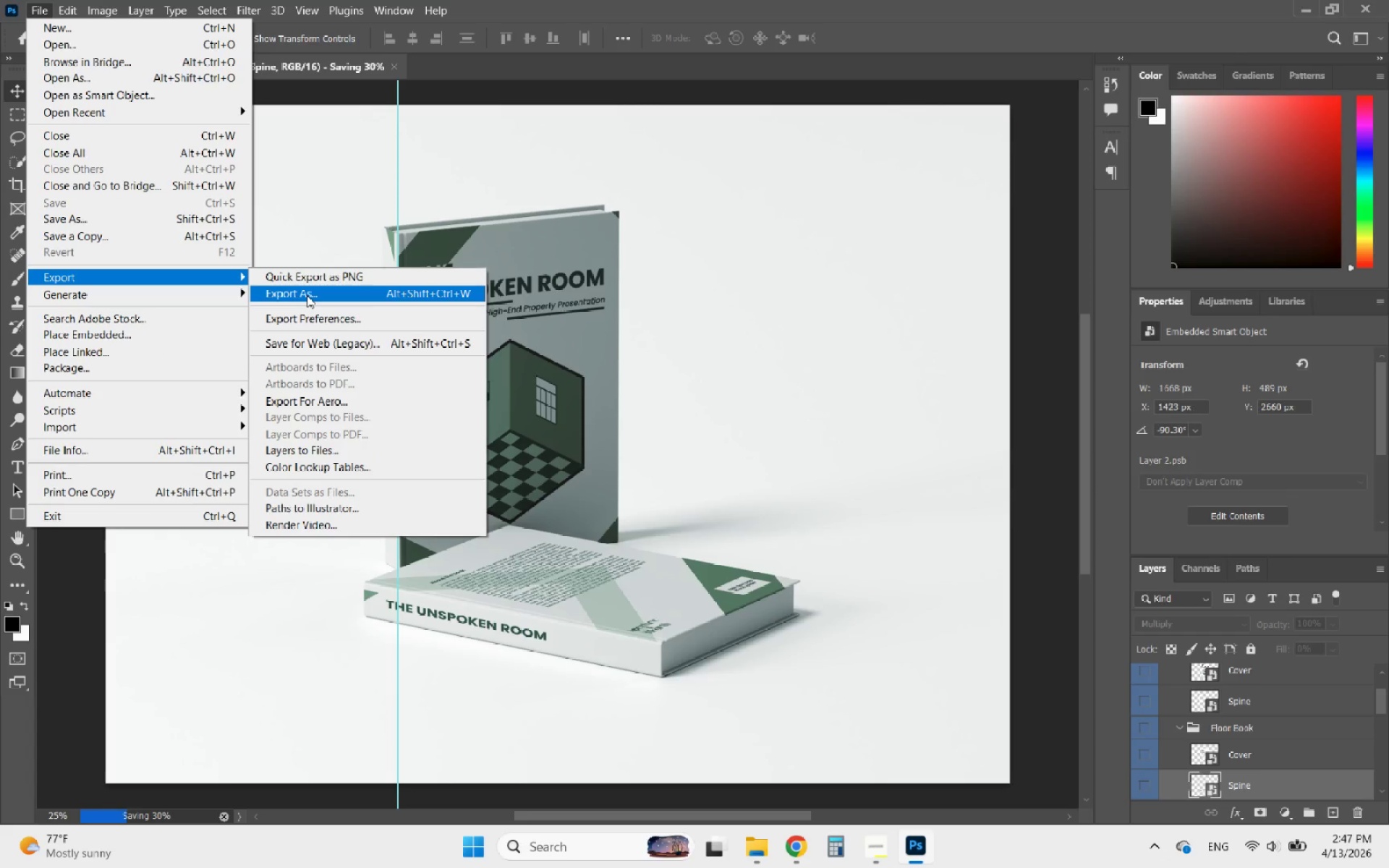 
left_click([307, 295])
 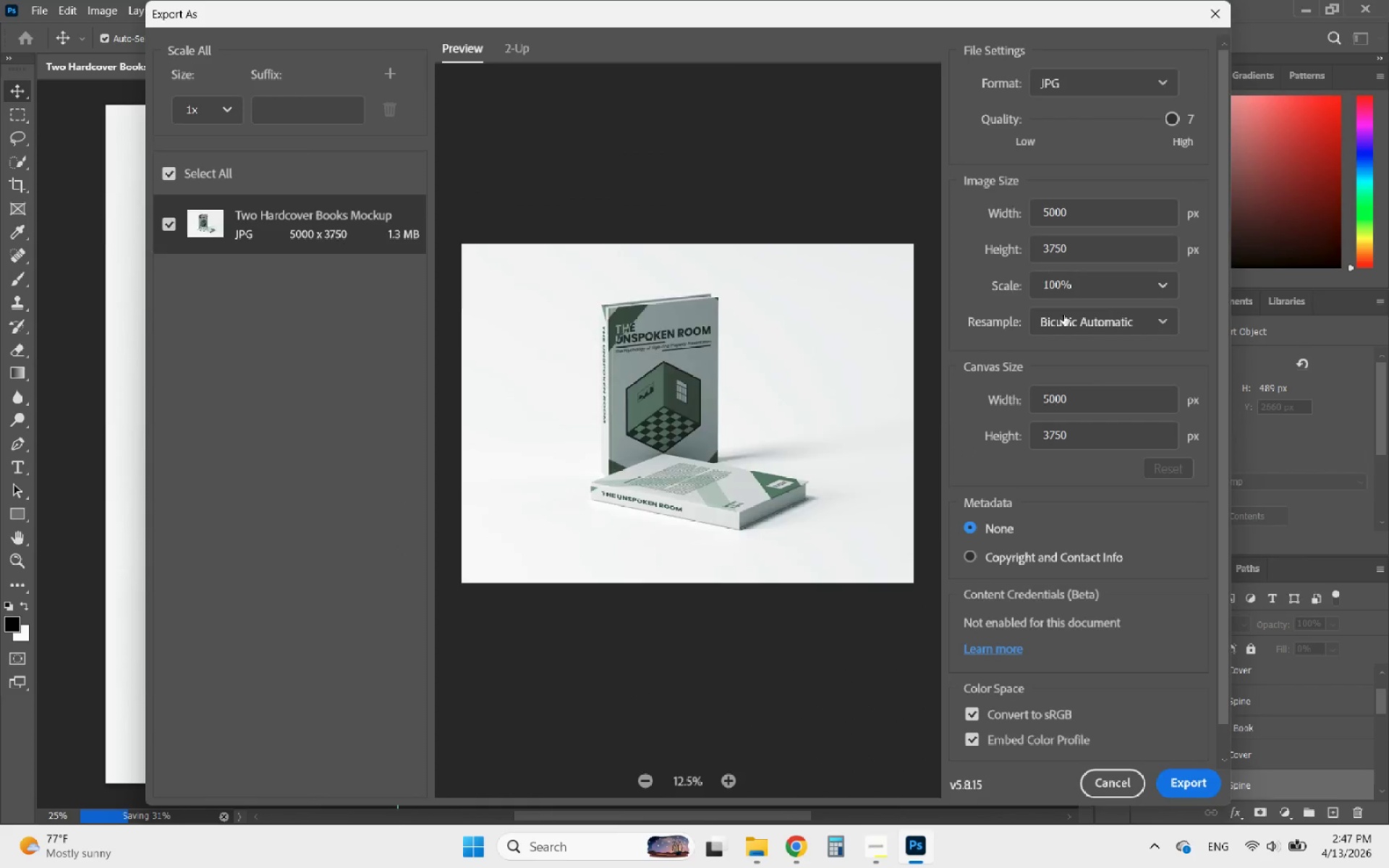 
left_click([1189, 797])
 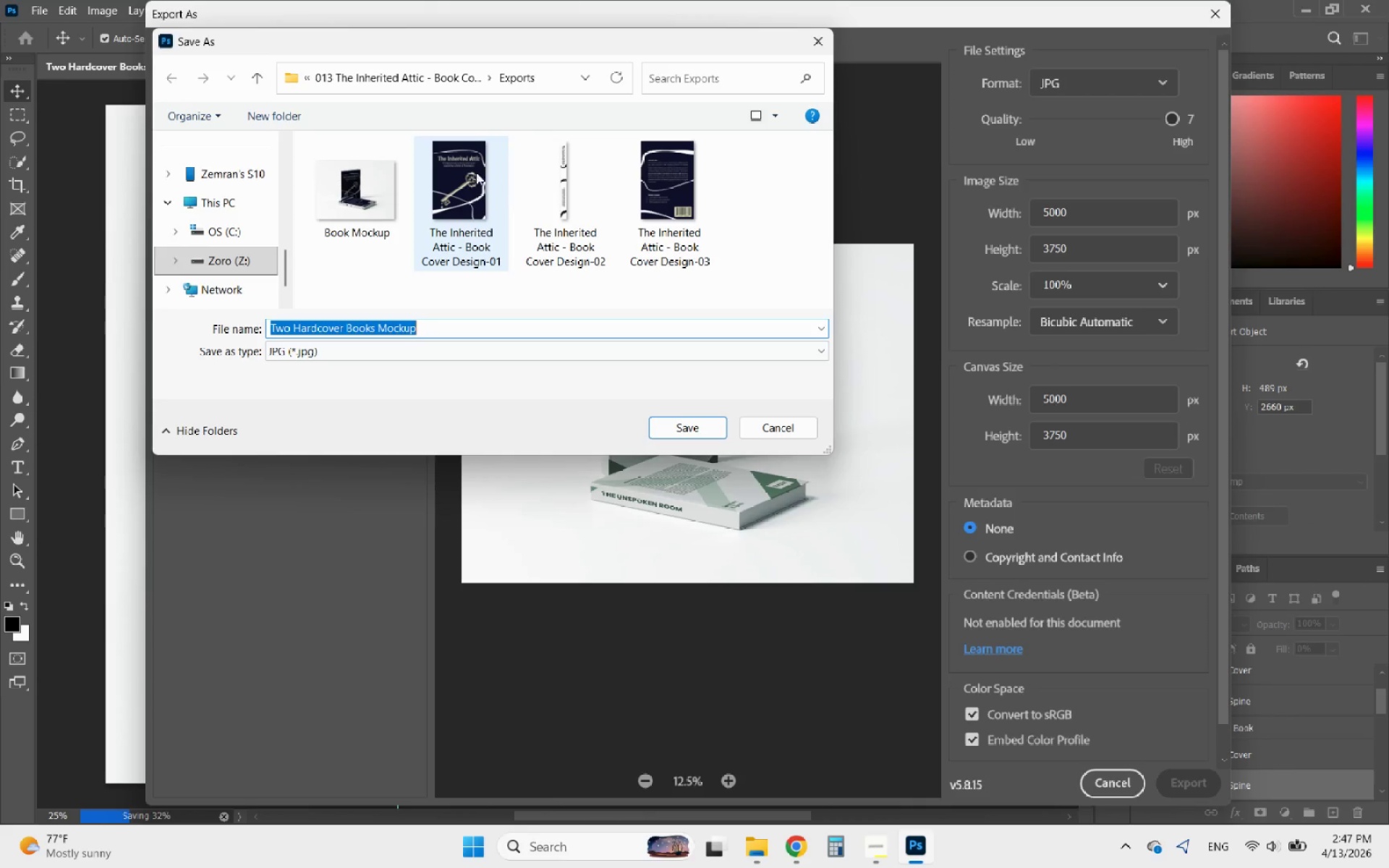 
left_click([345, 75])
 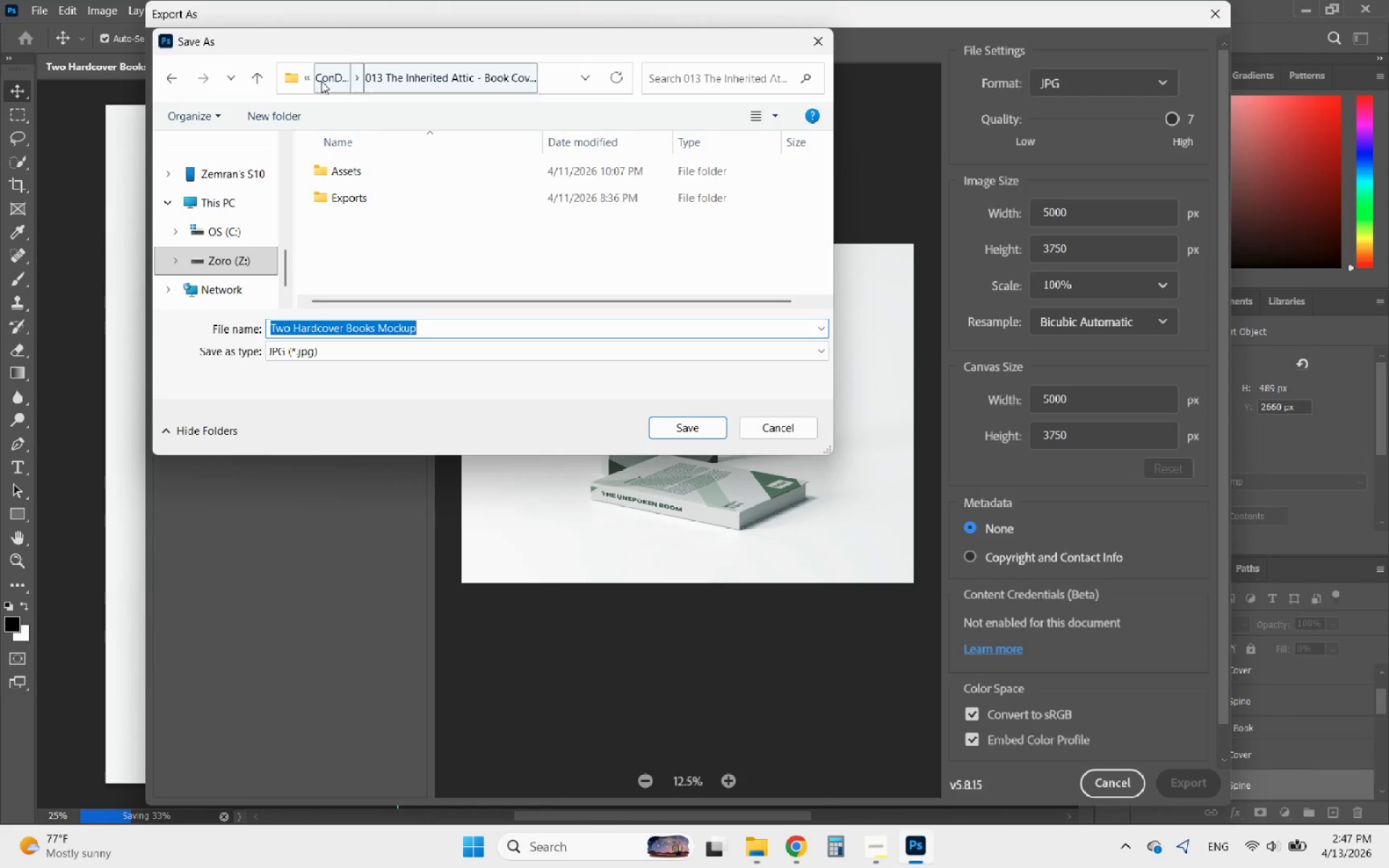 
left_click([321, 81])
 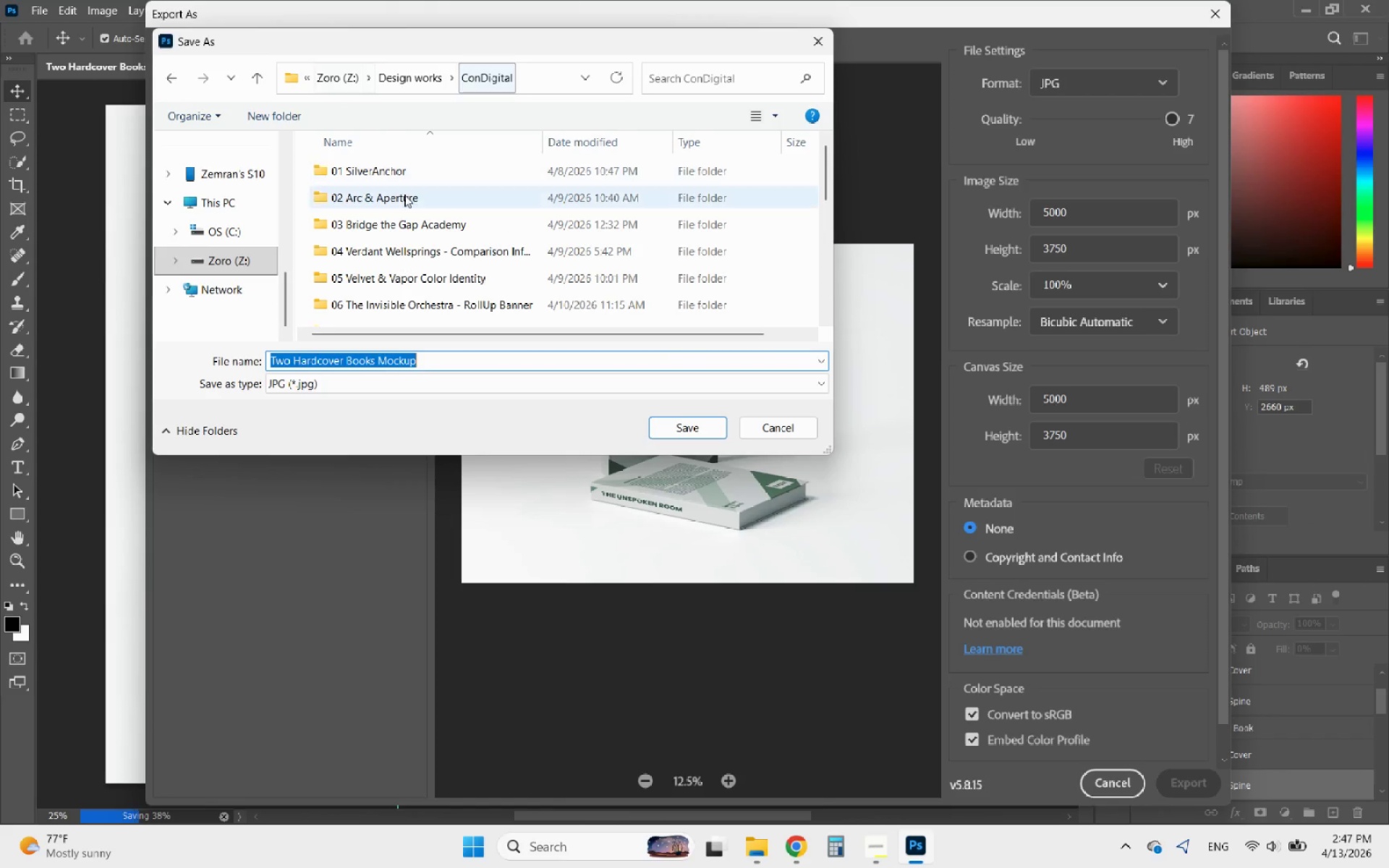 
scroll: coordinate [404, 242], scroll_direction: down, amount: 6.0
 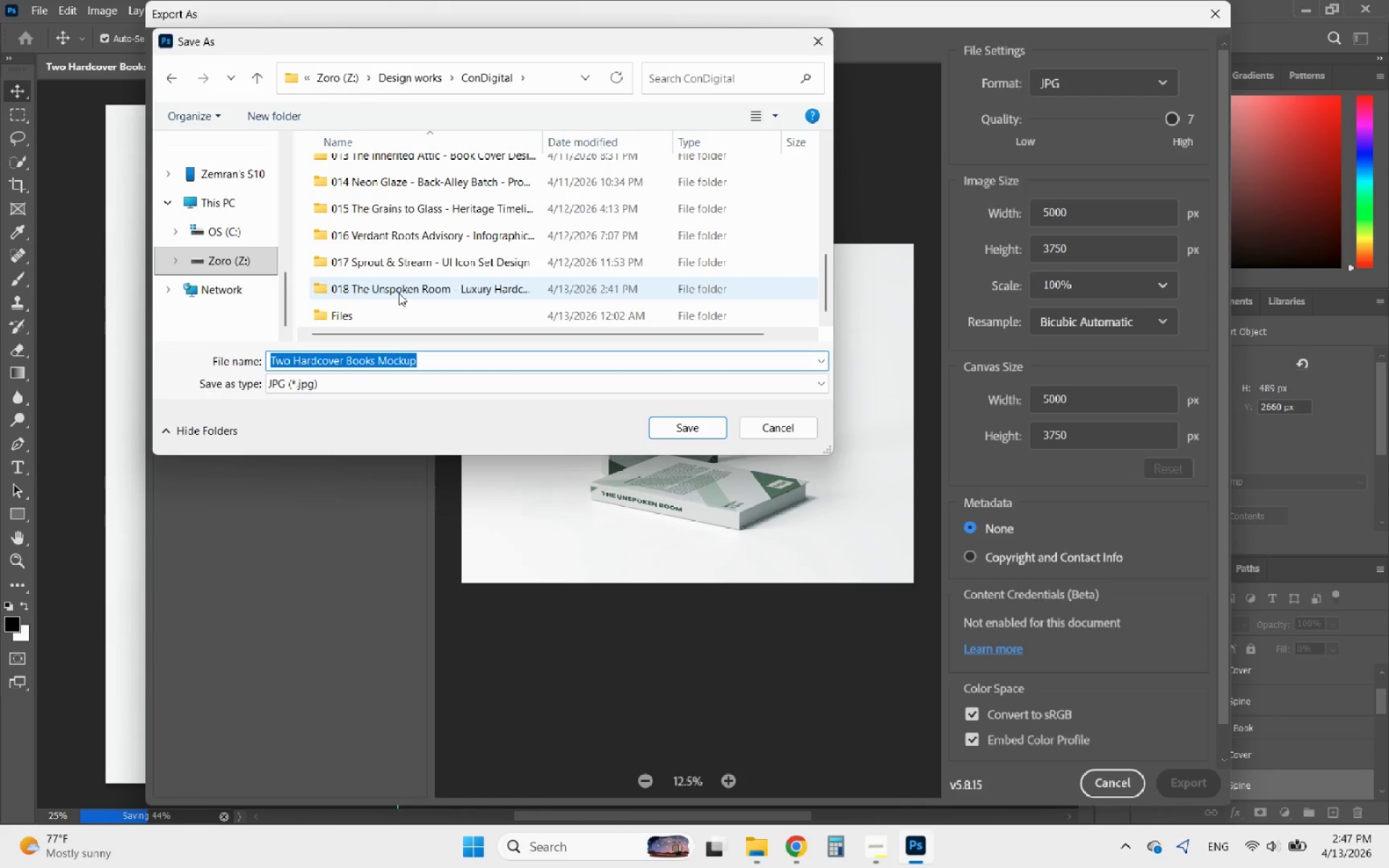 
double_click([399, 293])
 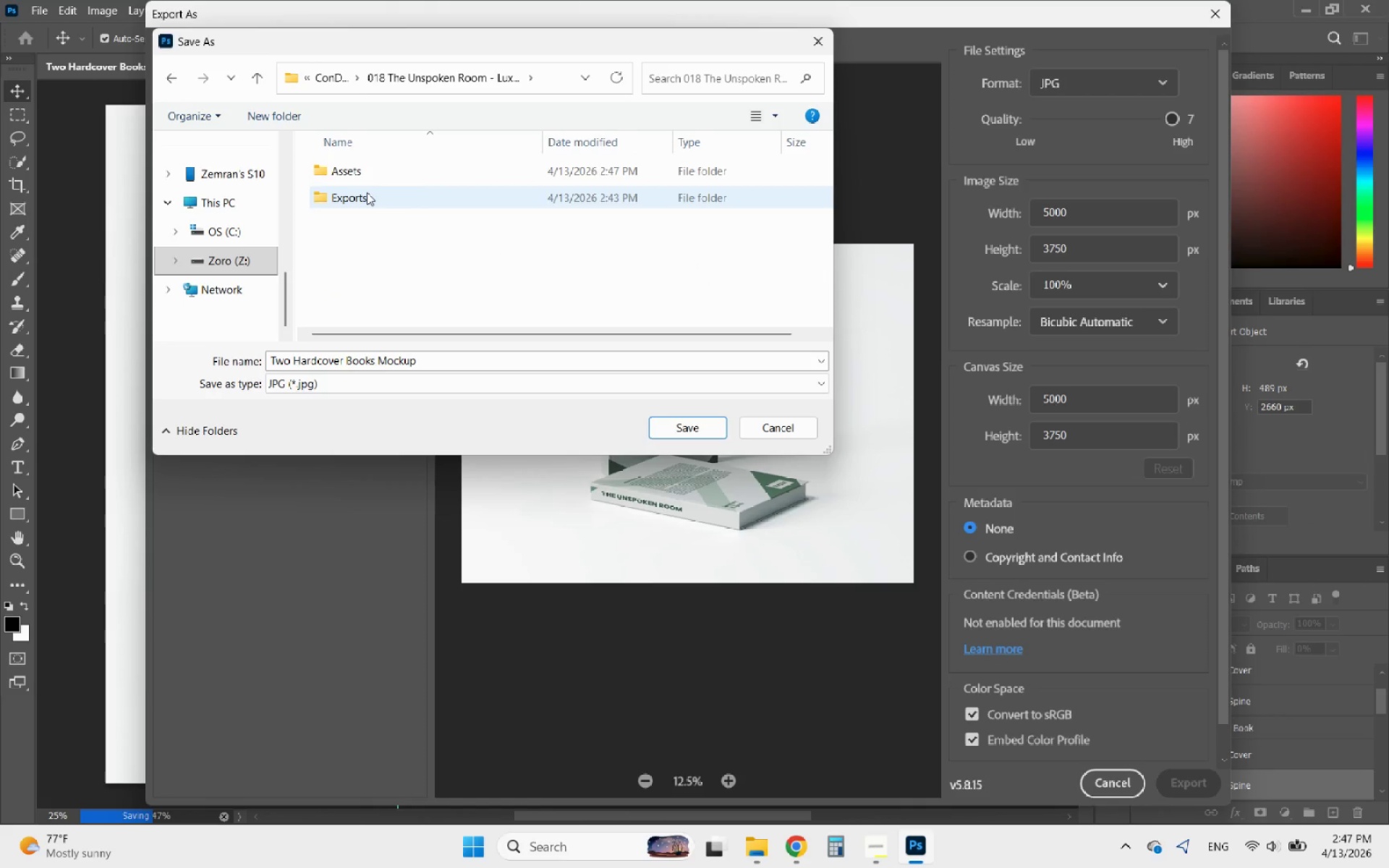 
double_click([364, 193])
 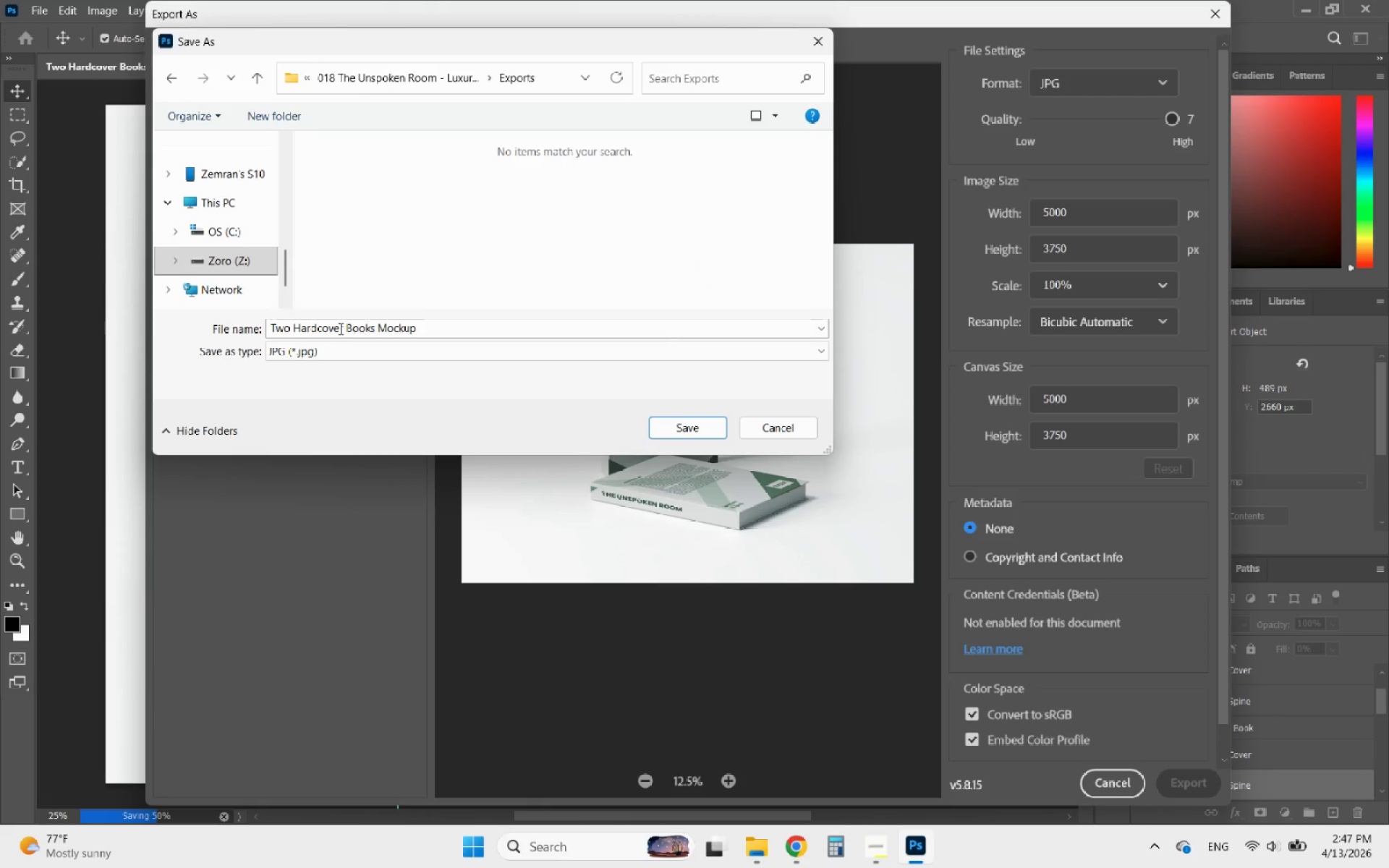 
left_click_drag(start_coordinate=[349, 326], to_coordinate=[268, 328])
 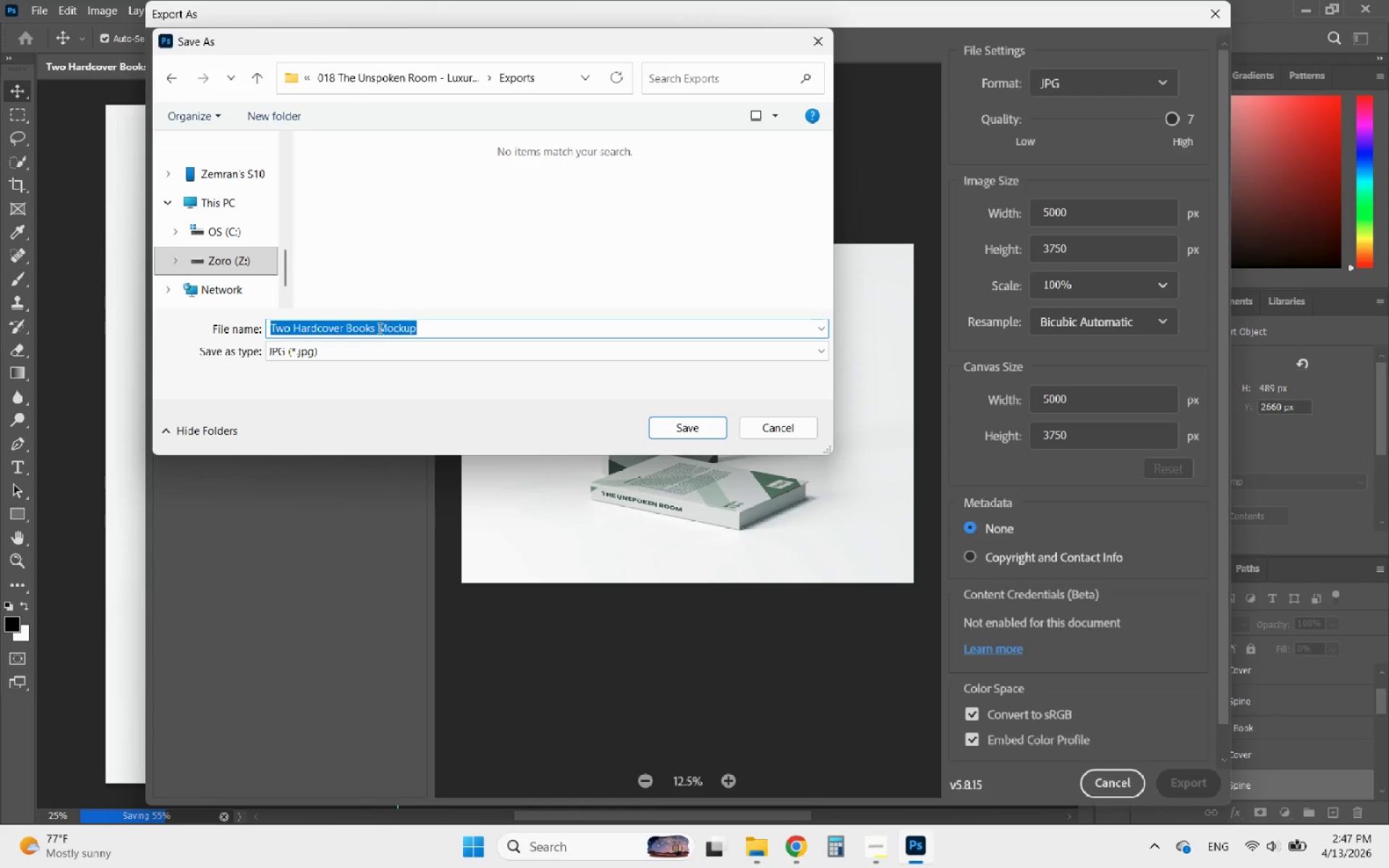 
left_click([378, 328])
 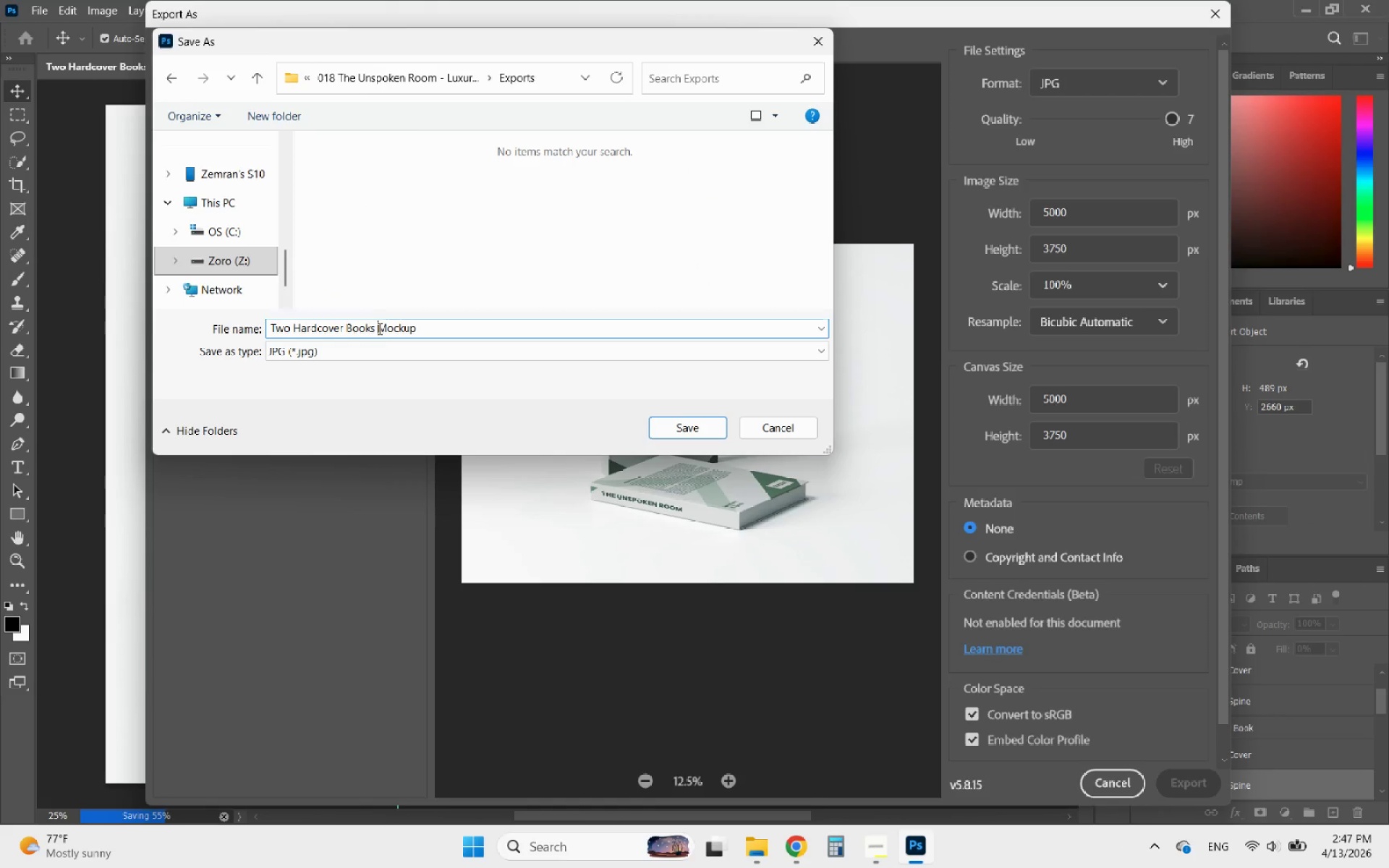 
left_click_drag(start_coordinate=[378, 328], to_coordinate=[368, 331])
 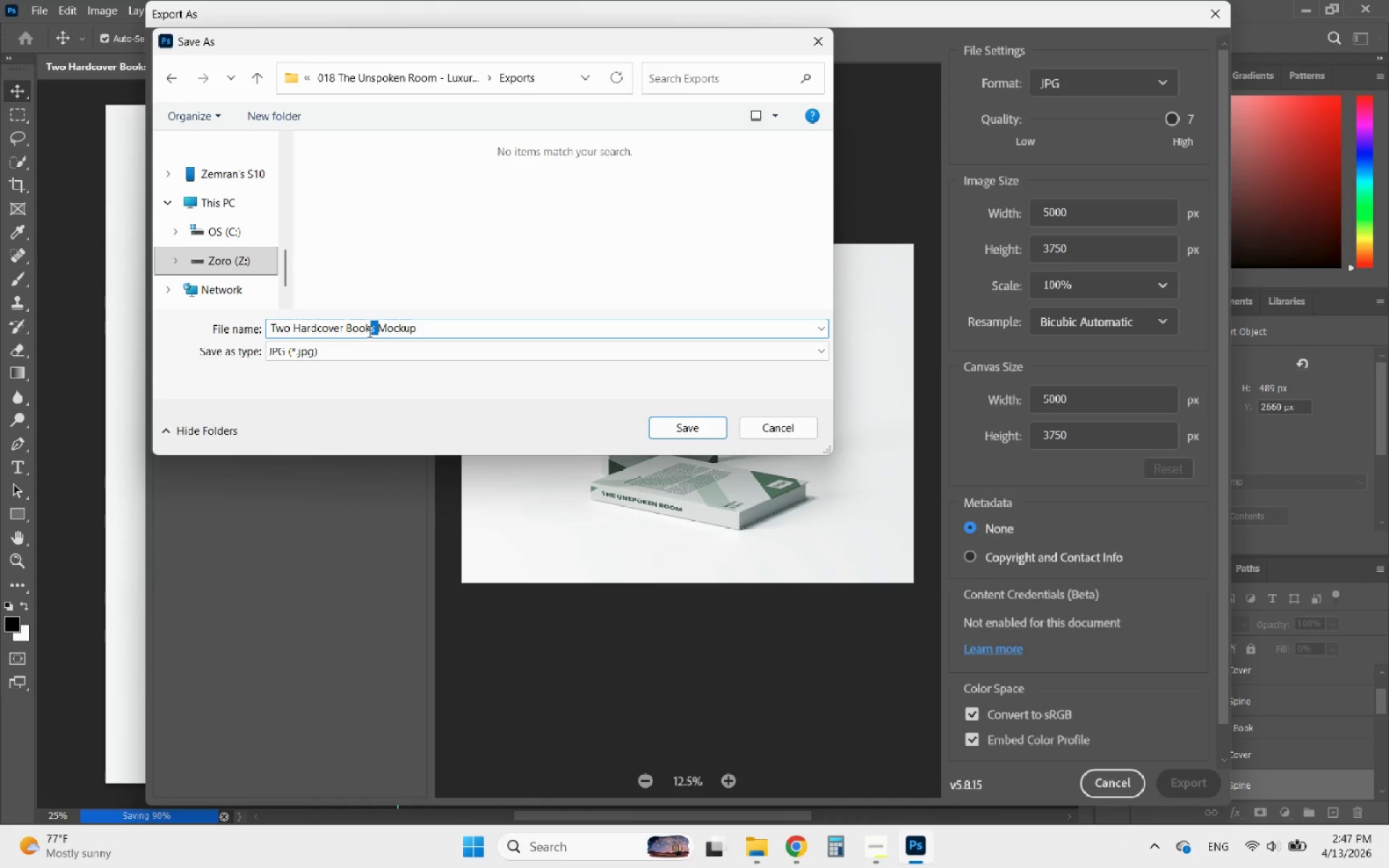 
key(Backspace)
 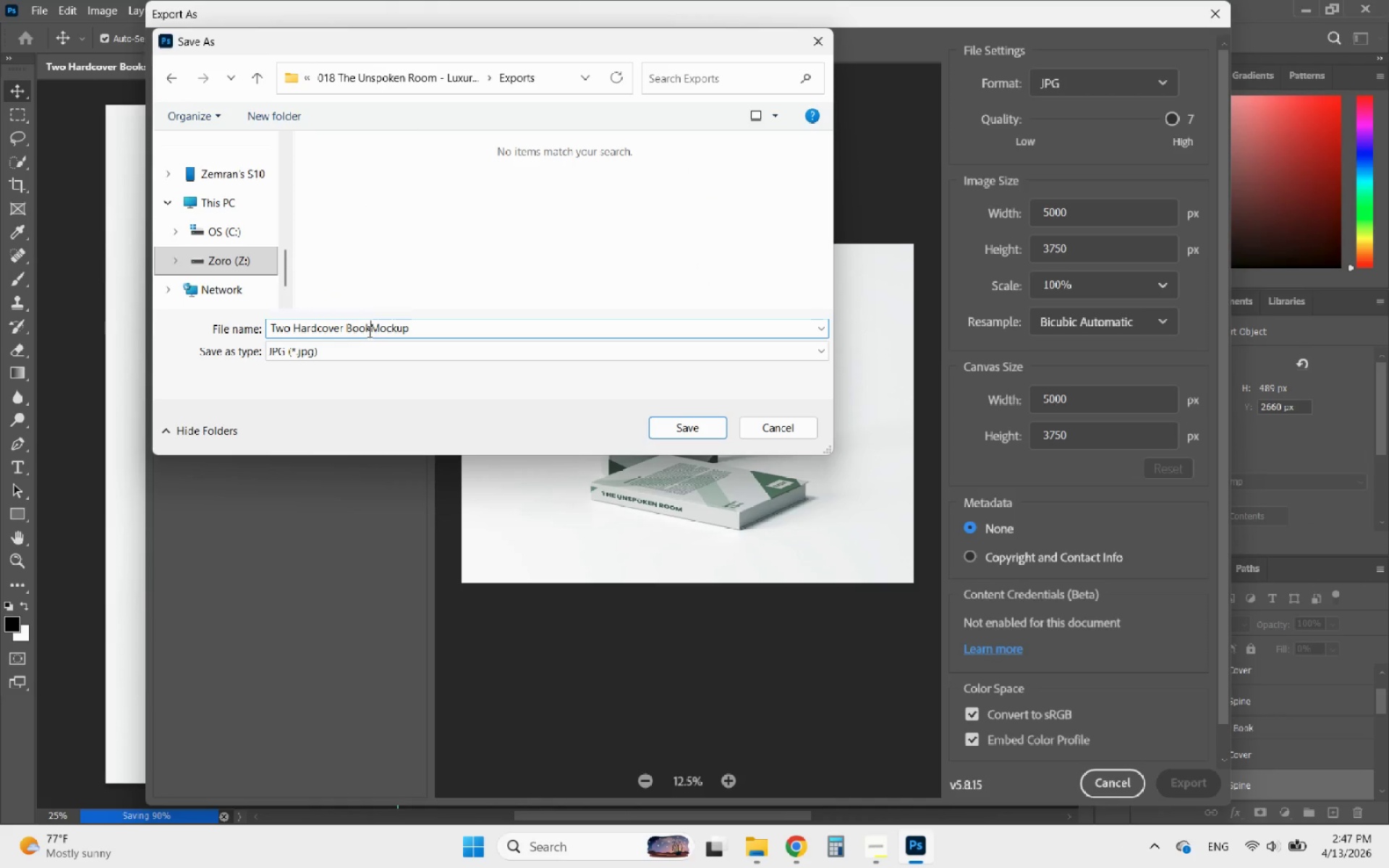 
key(Space)
 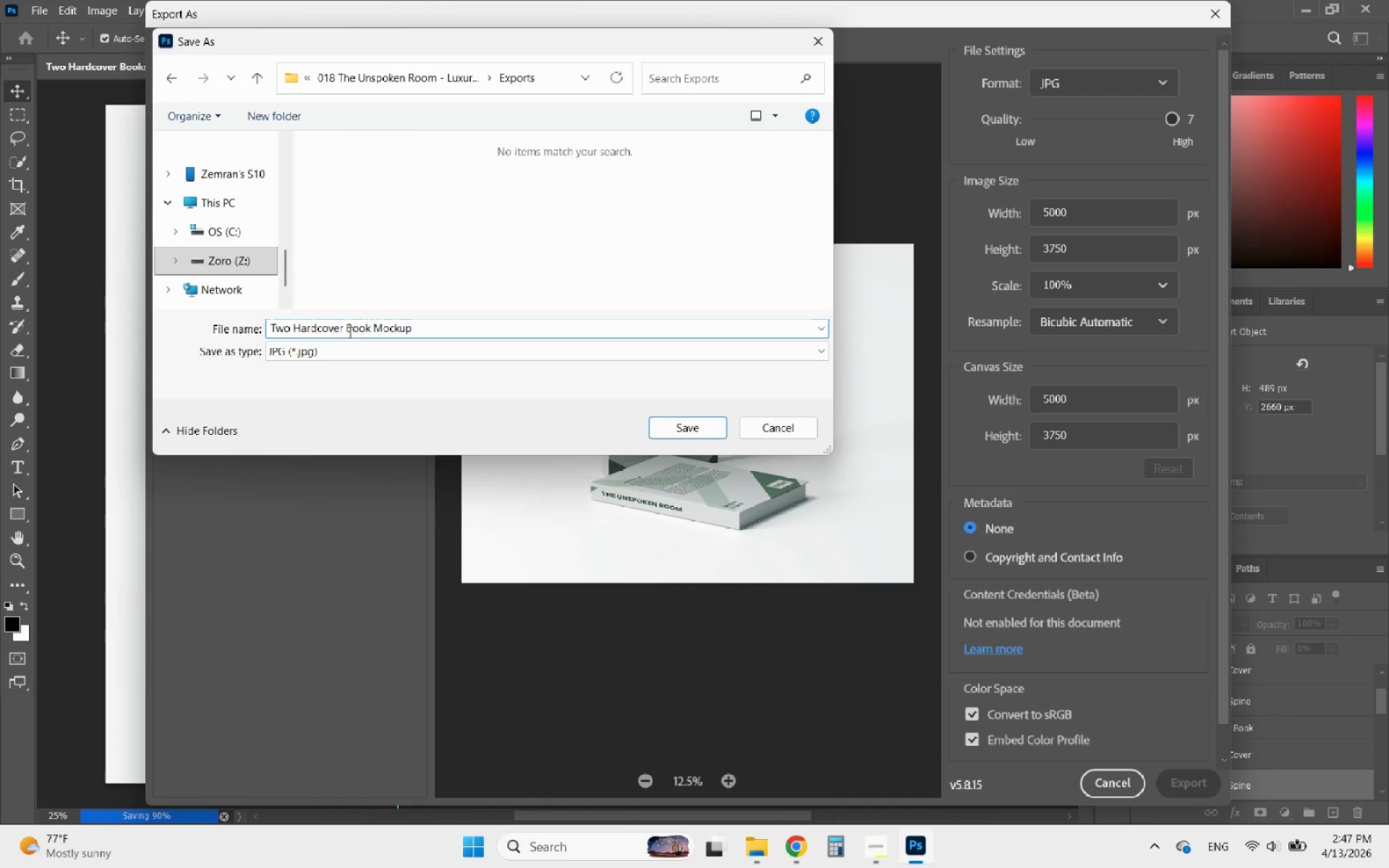 
left_click_drag(start_coordinate=[347, 332], to_coordinate=[255, 324])
 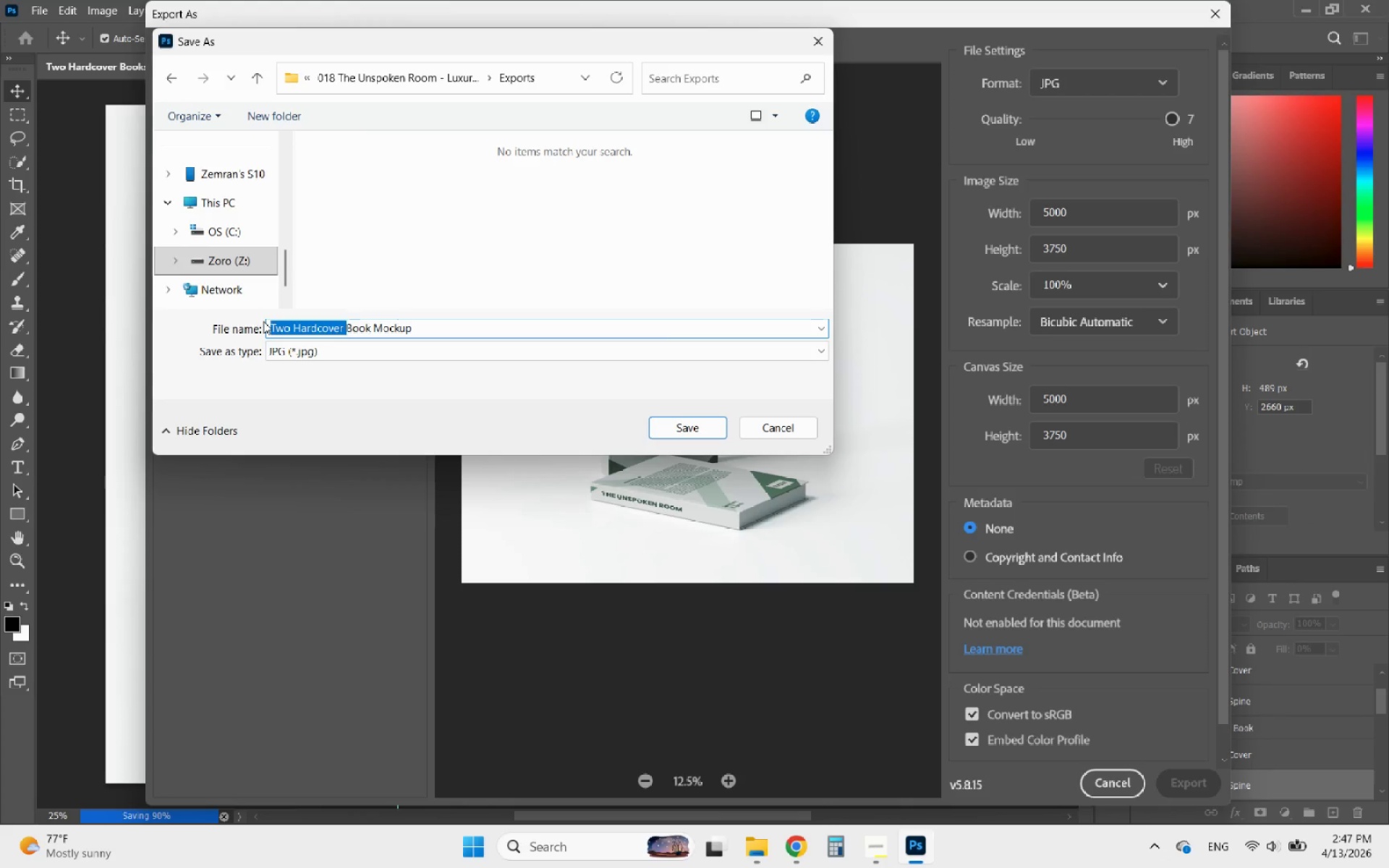 
key(Backspace)
 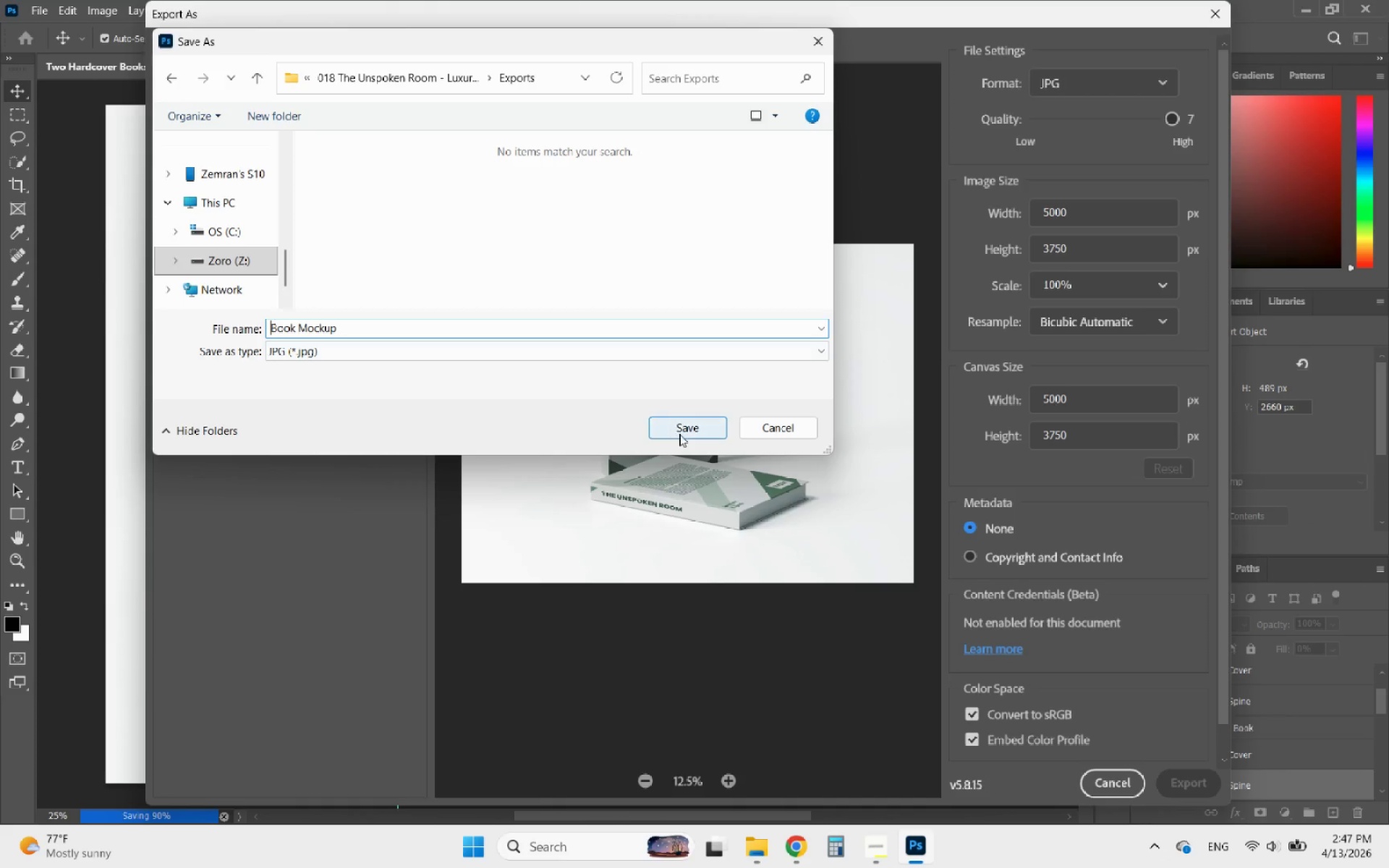 
left_click([679, 434])
 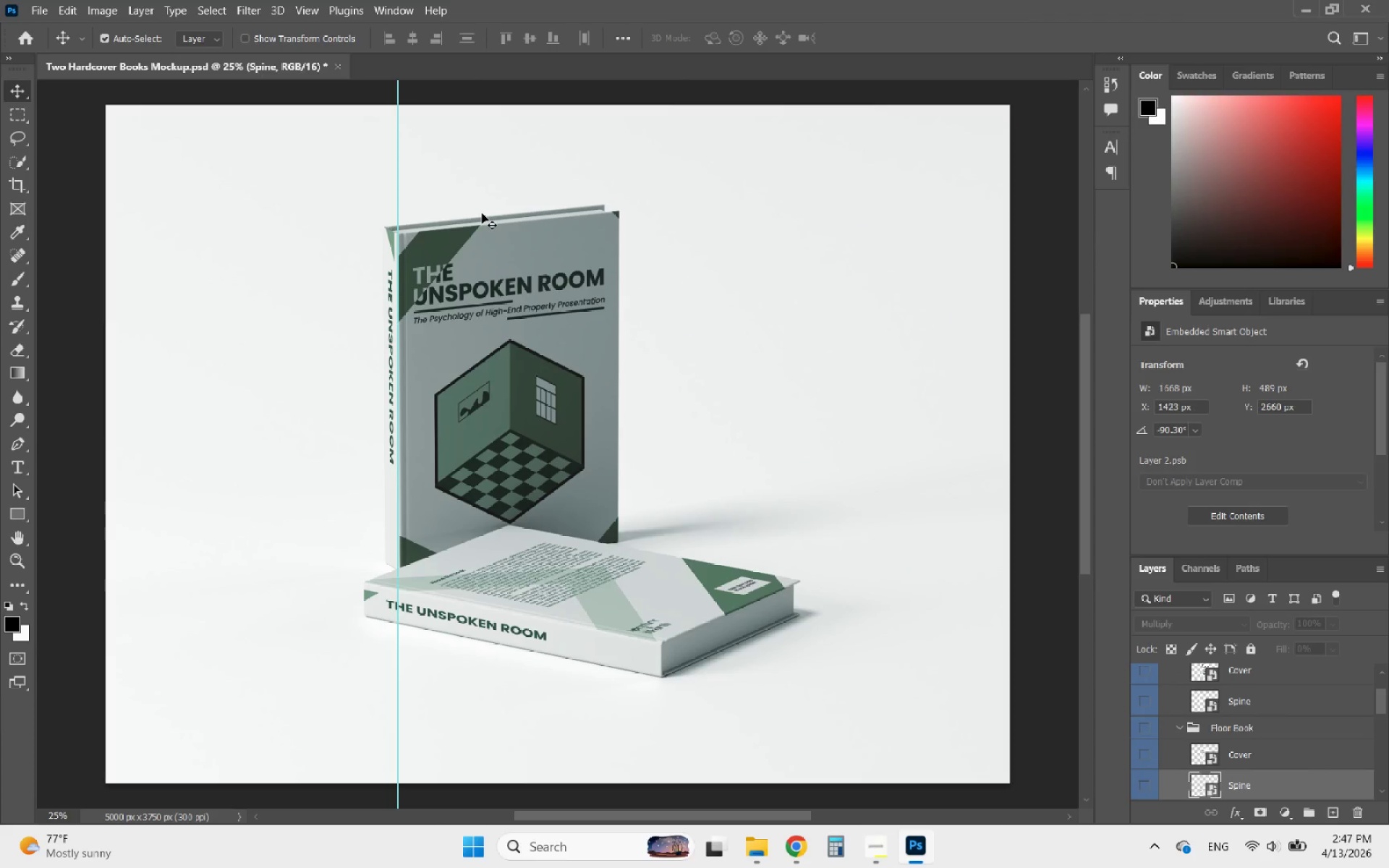 
left_click([337, 72])
 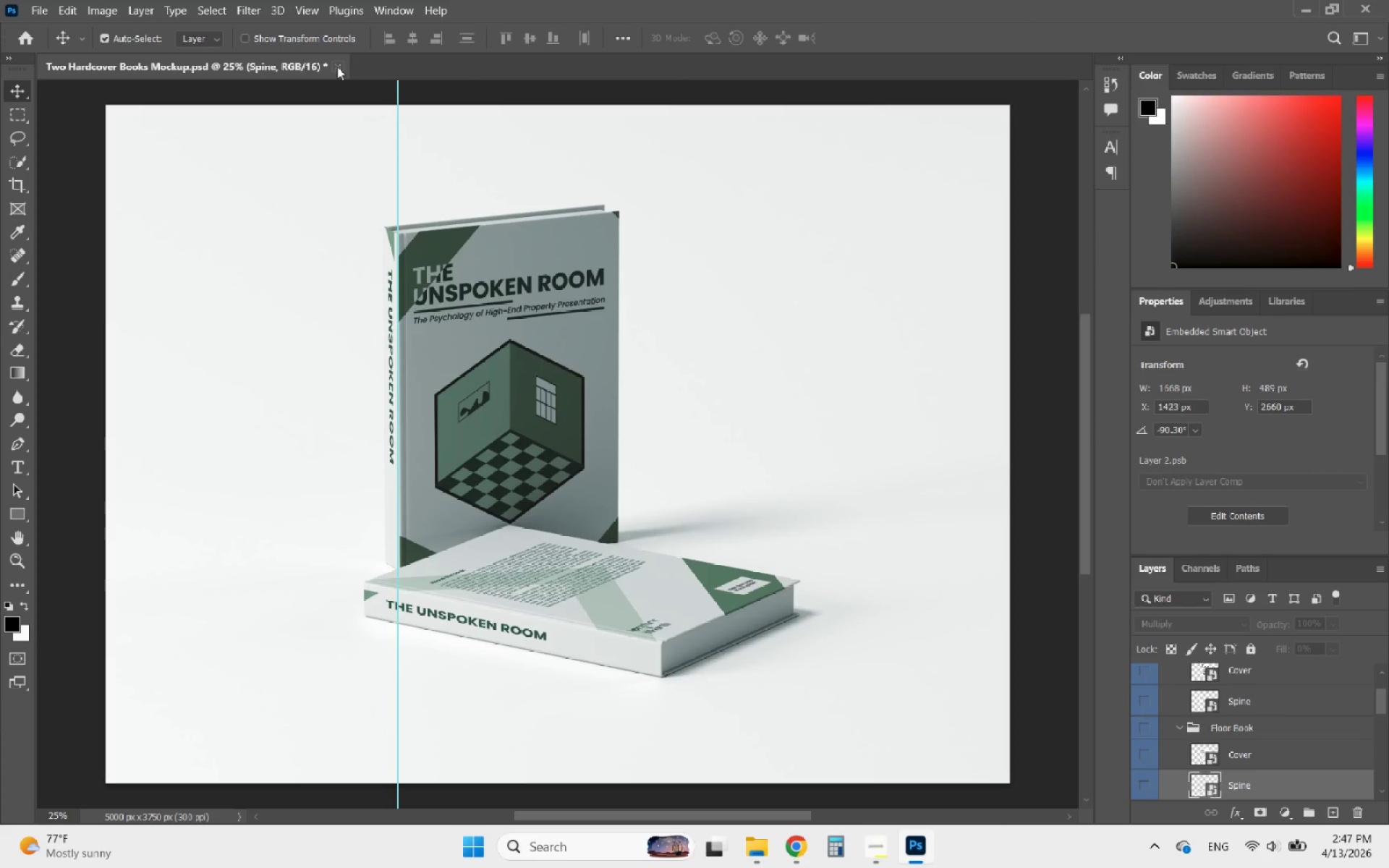 
left_click([337, 67])
 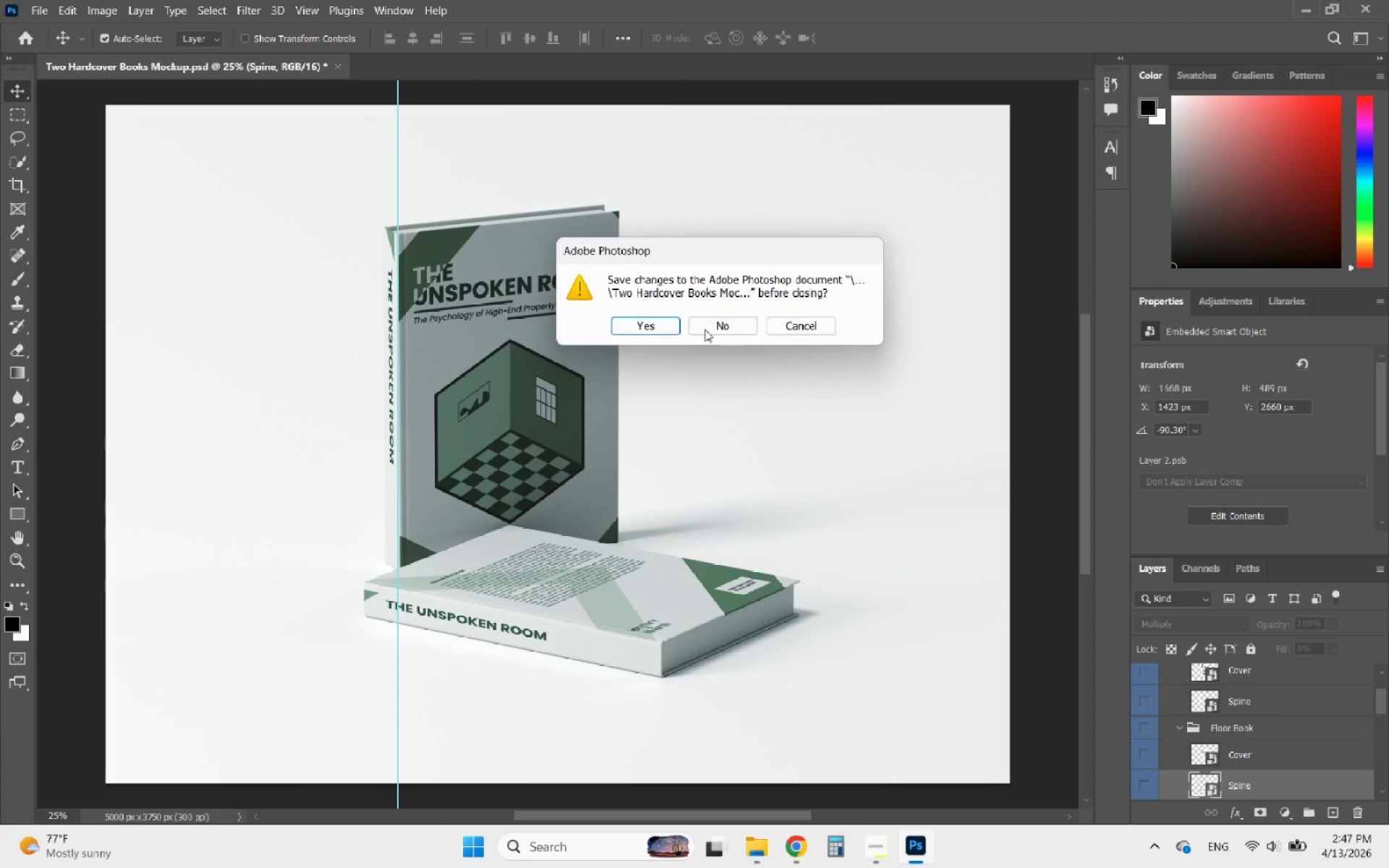 